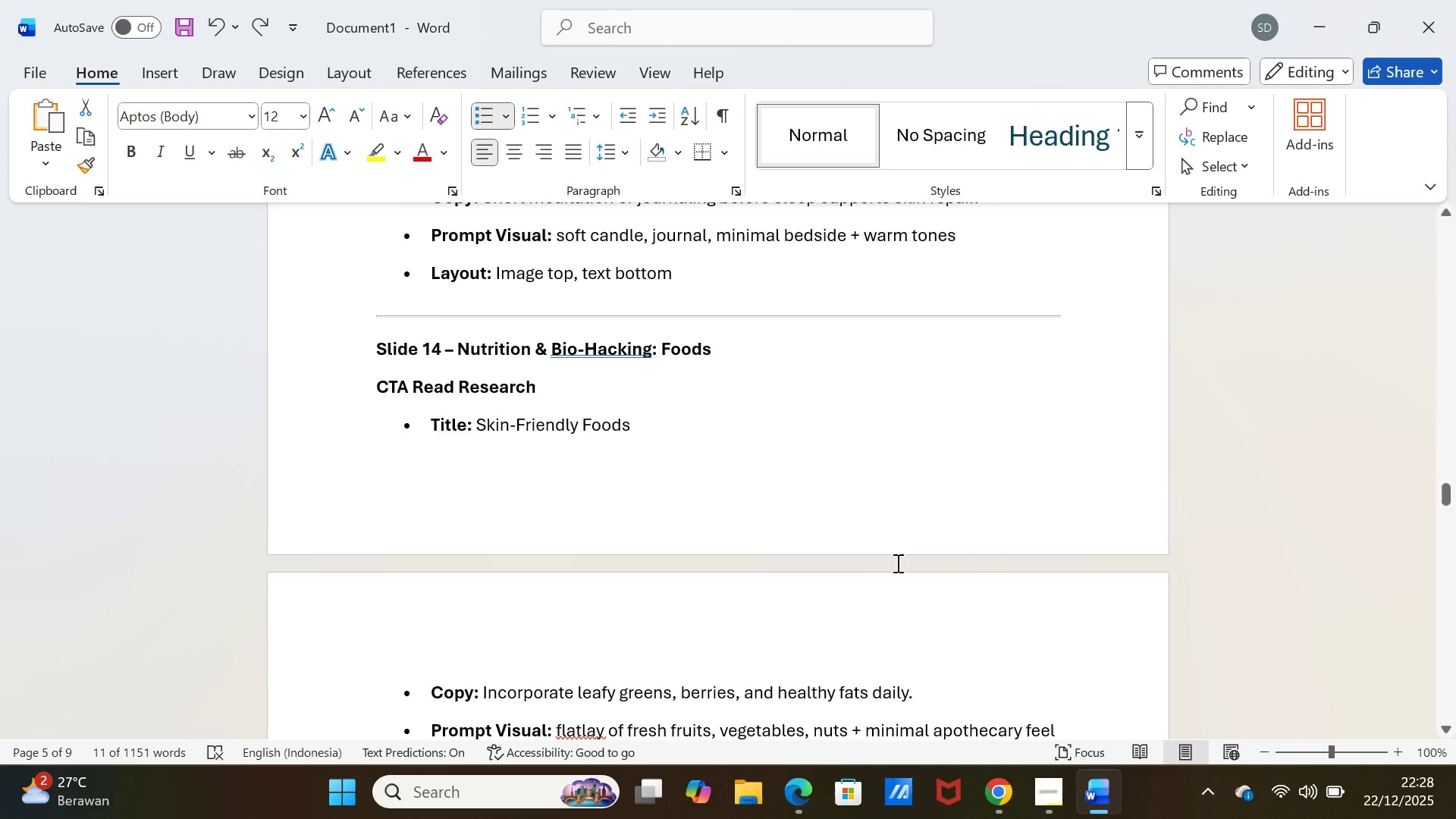 
scroll: coordinate [896, 563], scroll_direction: up, amount: 1.0
 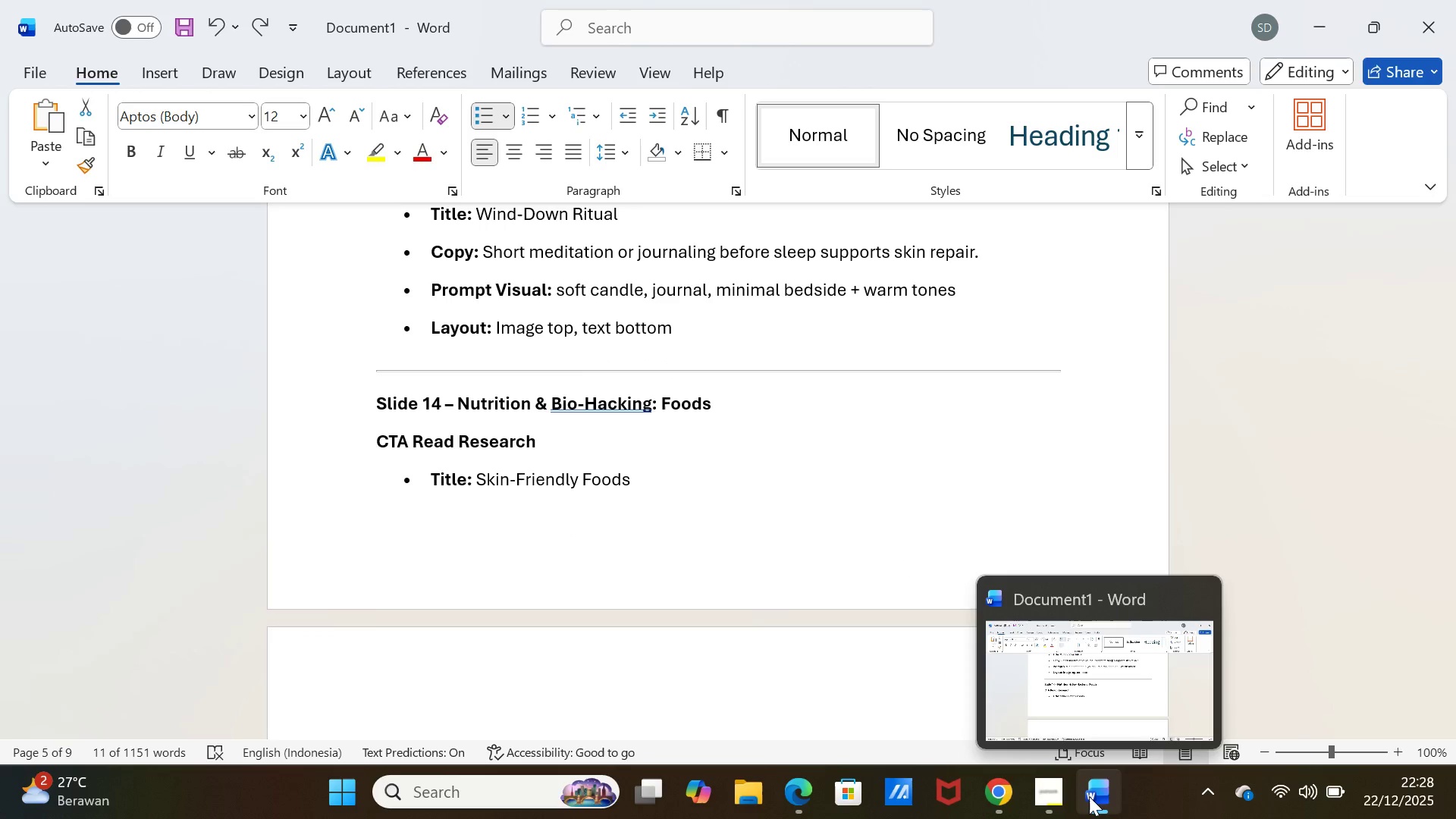 
left_click([1089, 796])
 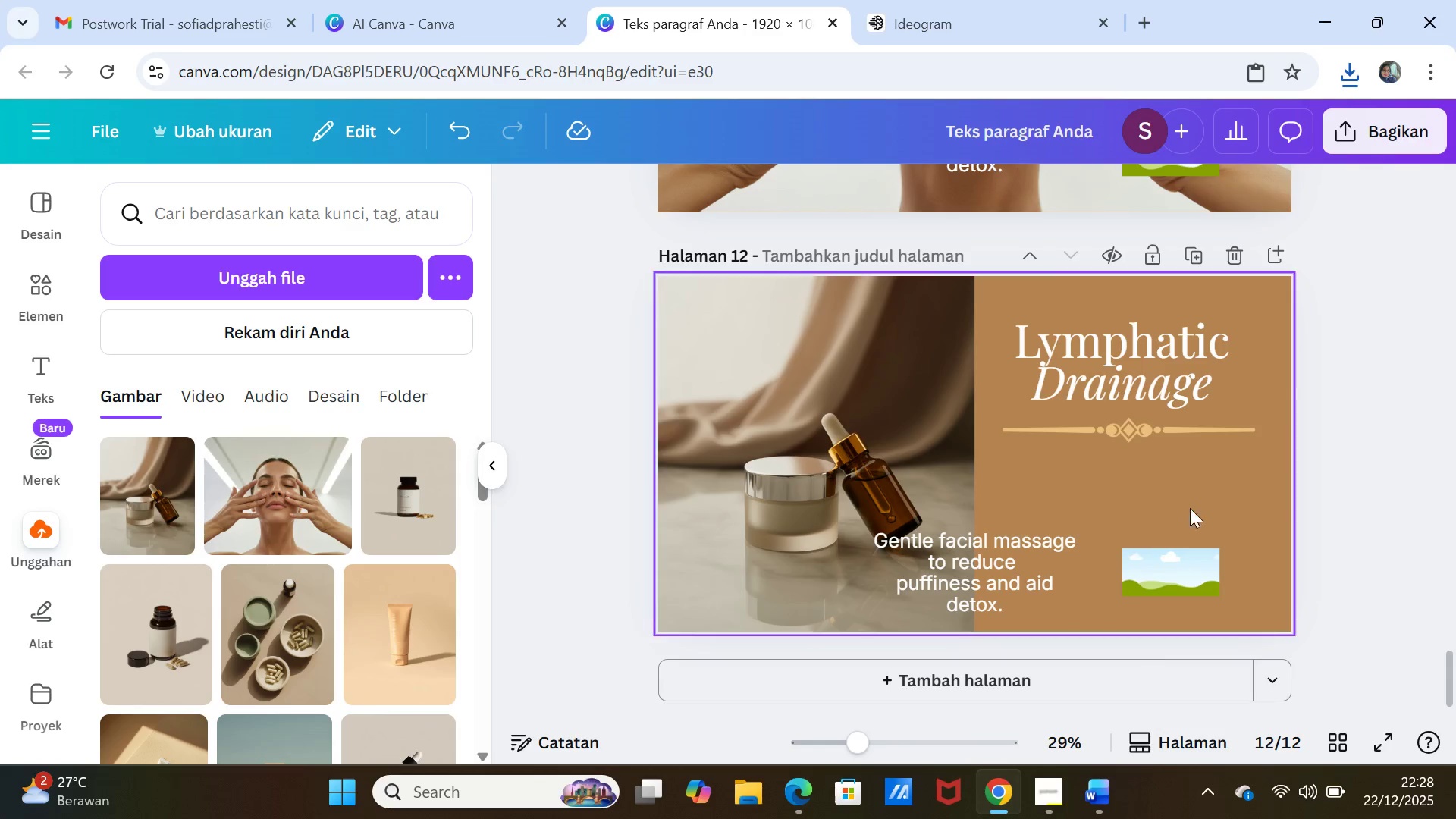 
scroll: coordinate [1192, 491], scroll_direction: up, amount: 3.0
 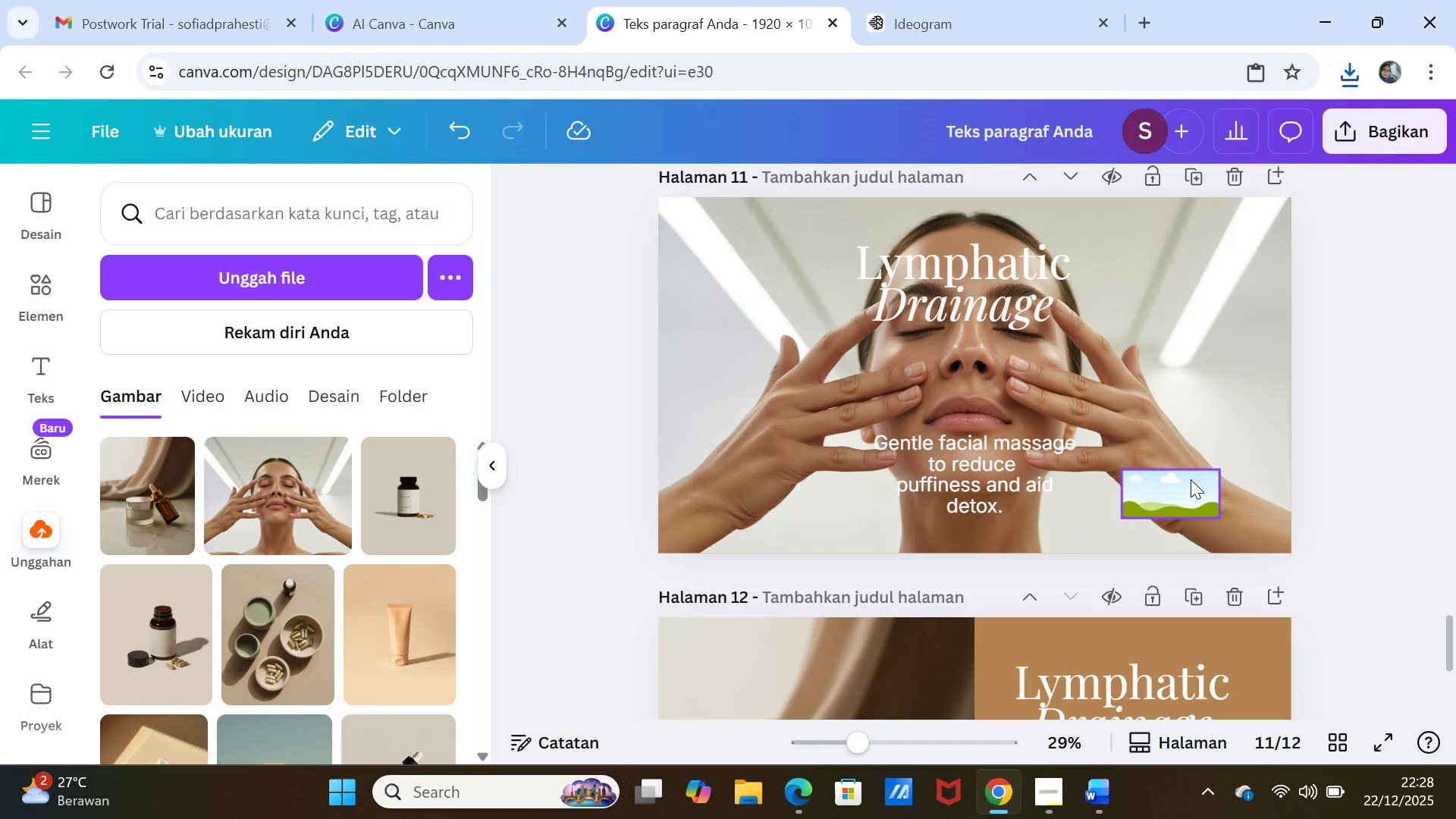 
left_click([1191, 479])
 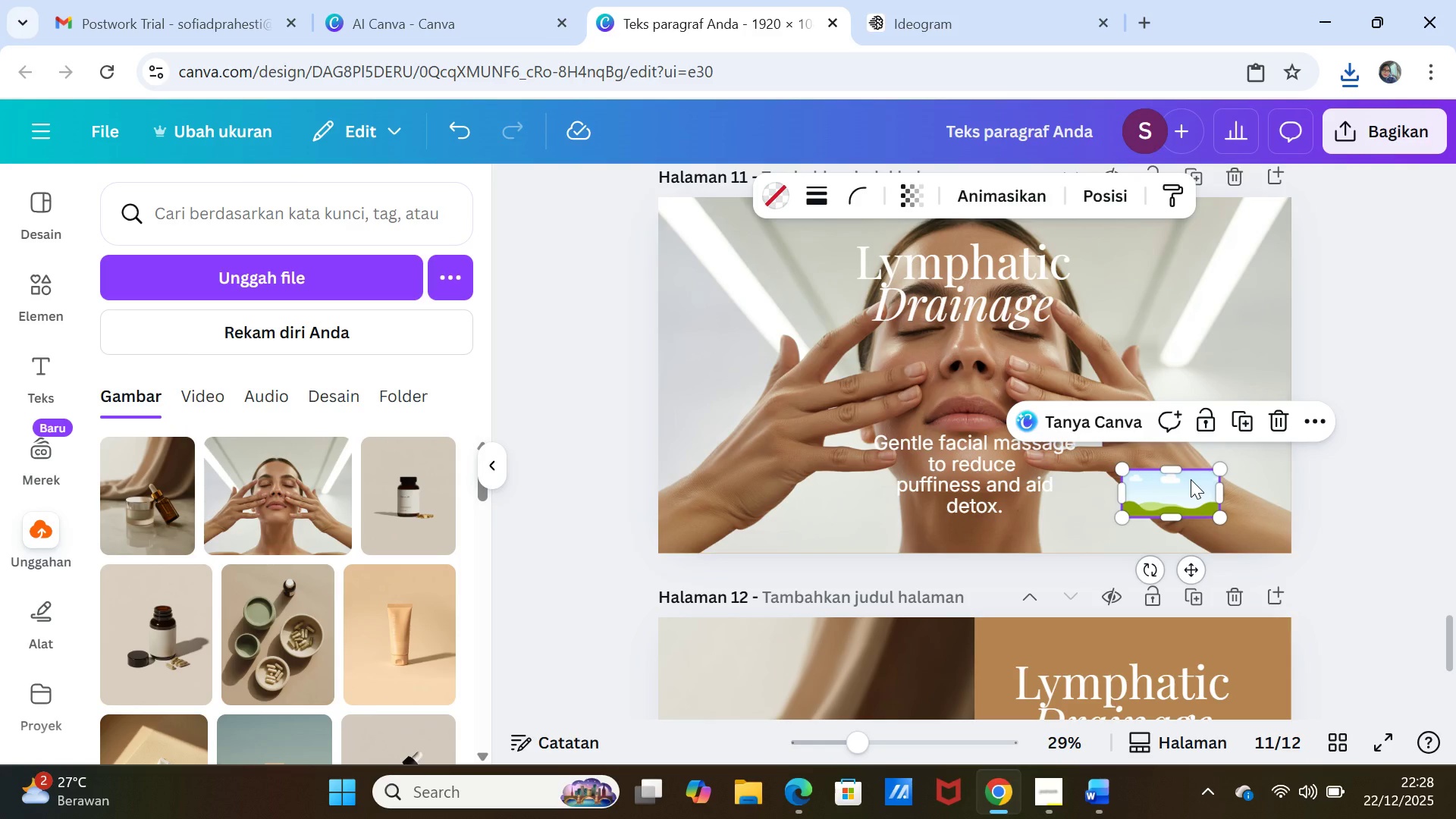 
key(Delete)
 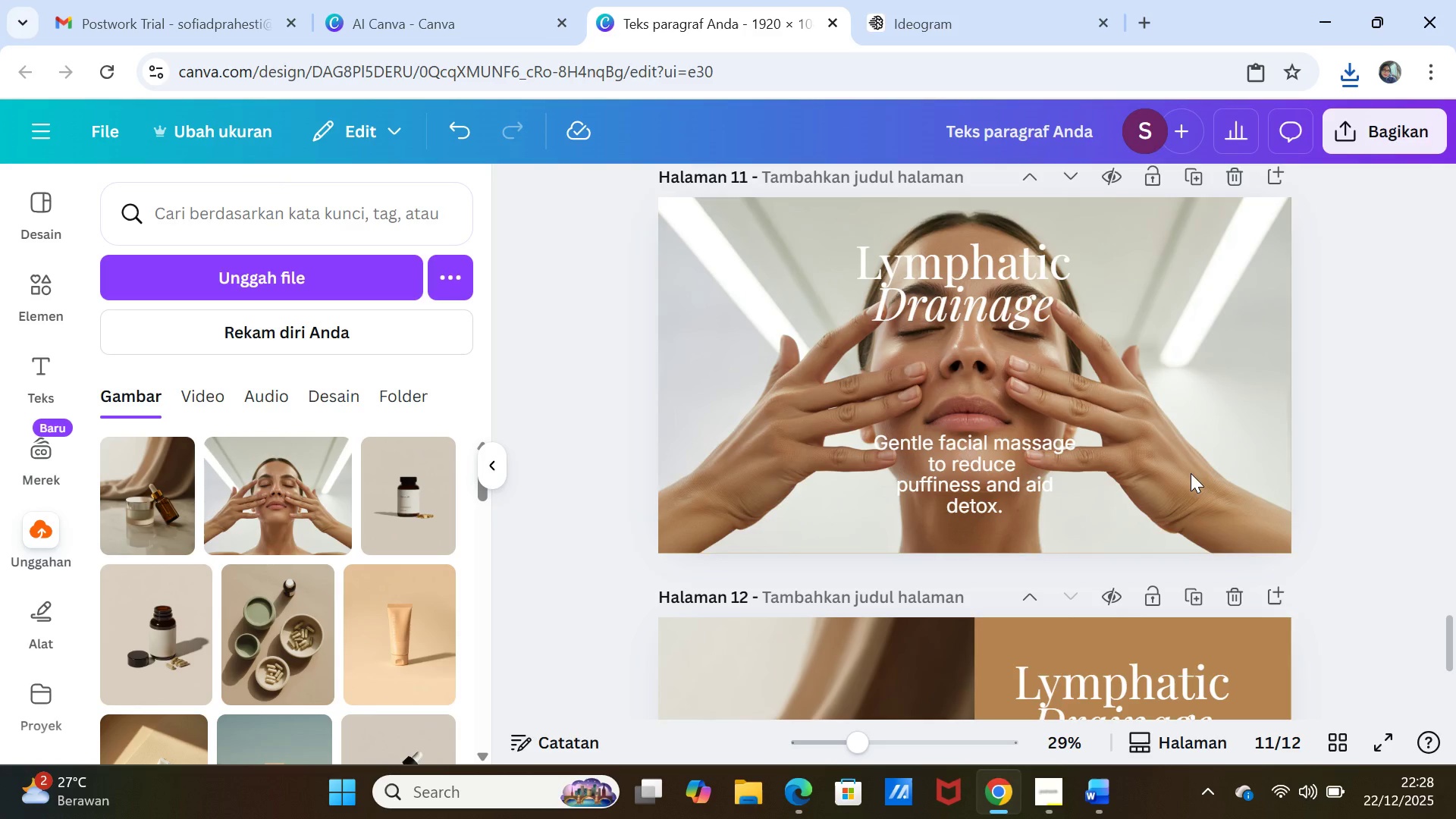 
scroll: coordinate [1191, 468], scroll_direction: down, amount: 4.0
 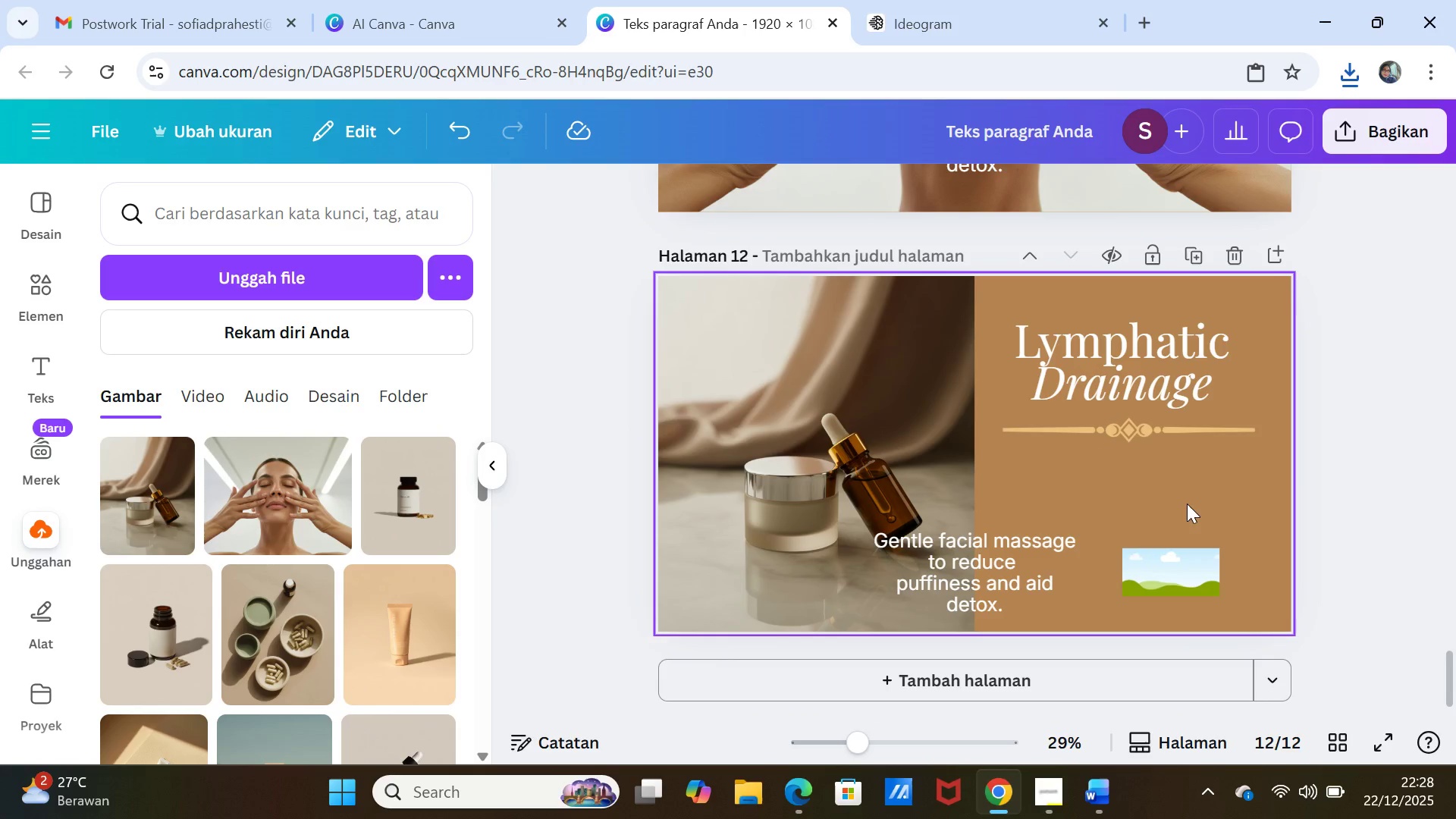 
left_click([896, 453])
 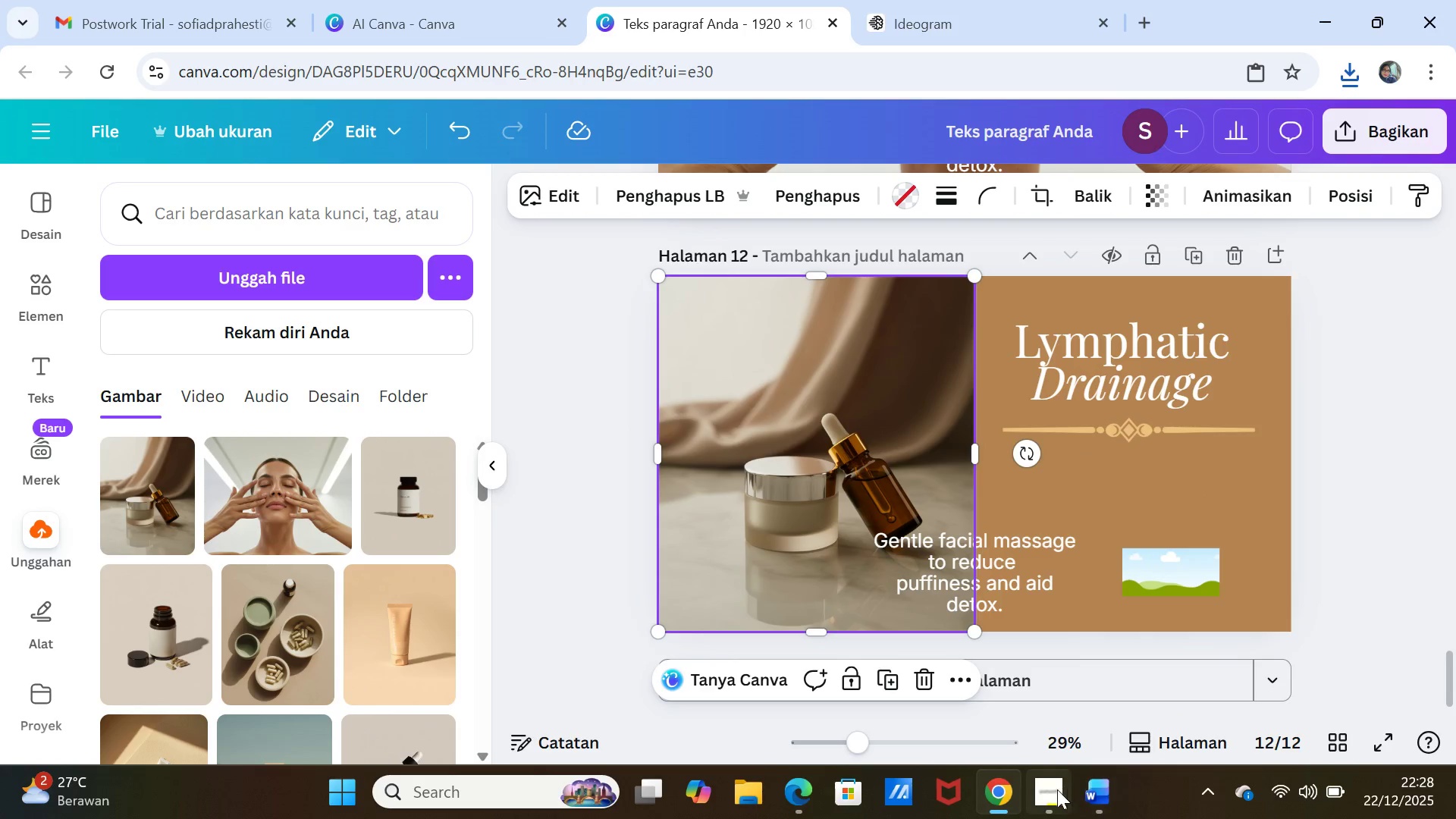 
left_click([1084, 794])
 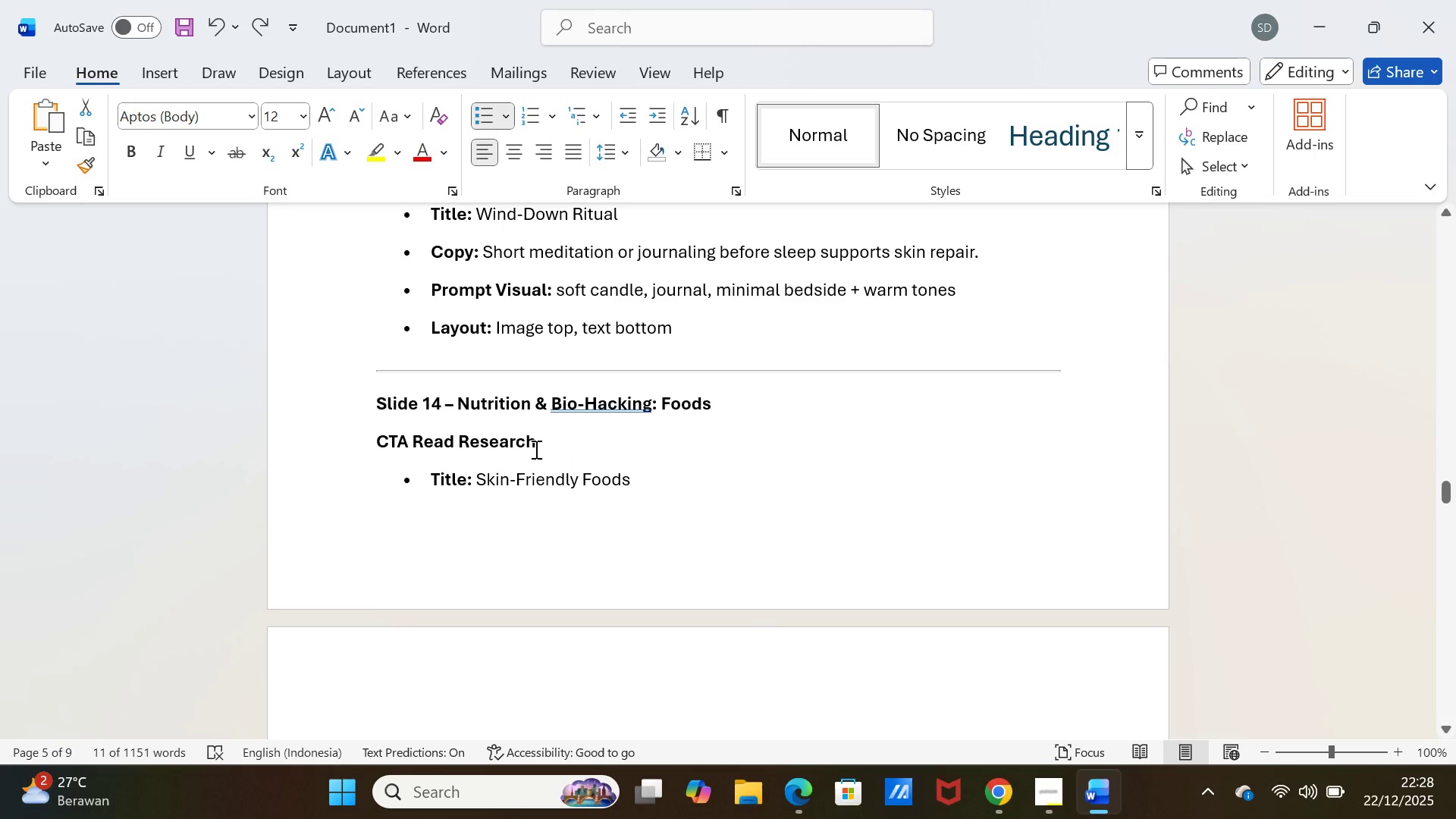 
scroll: coordinate [531, 442], scroll_direction: up, amount: 2.0
 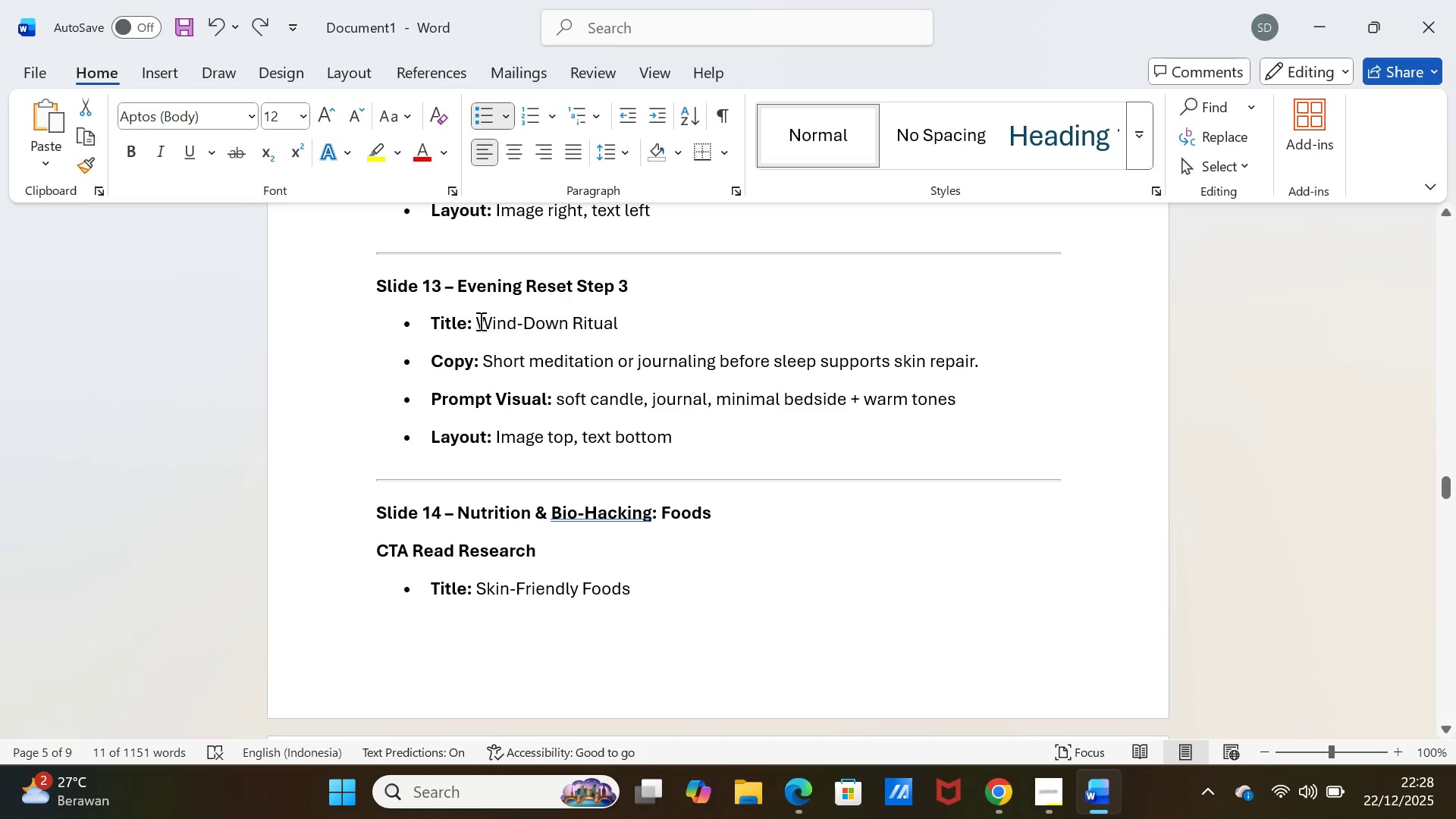 
left_click_drag(start_coordinate=[476, 321], to_coordinate=[639, 322])
 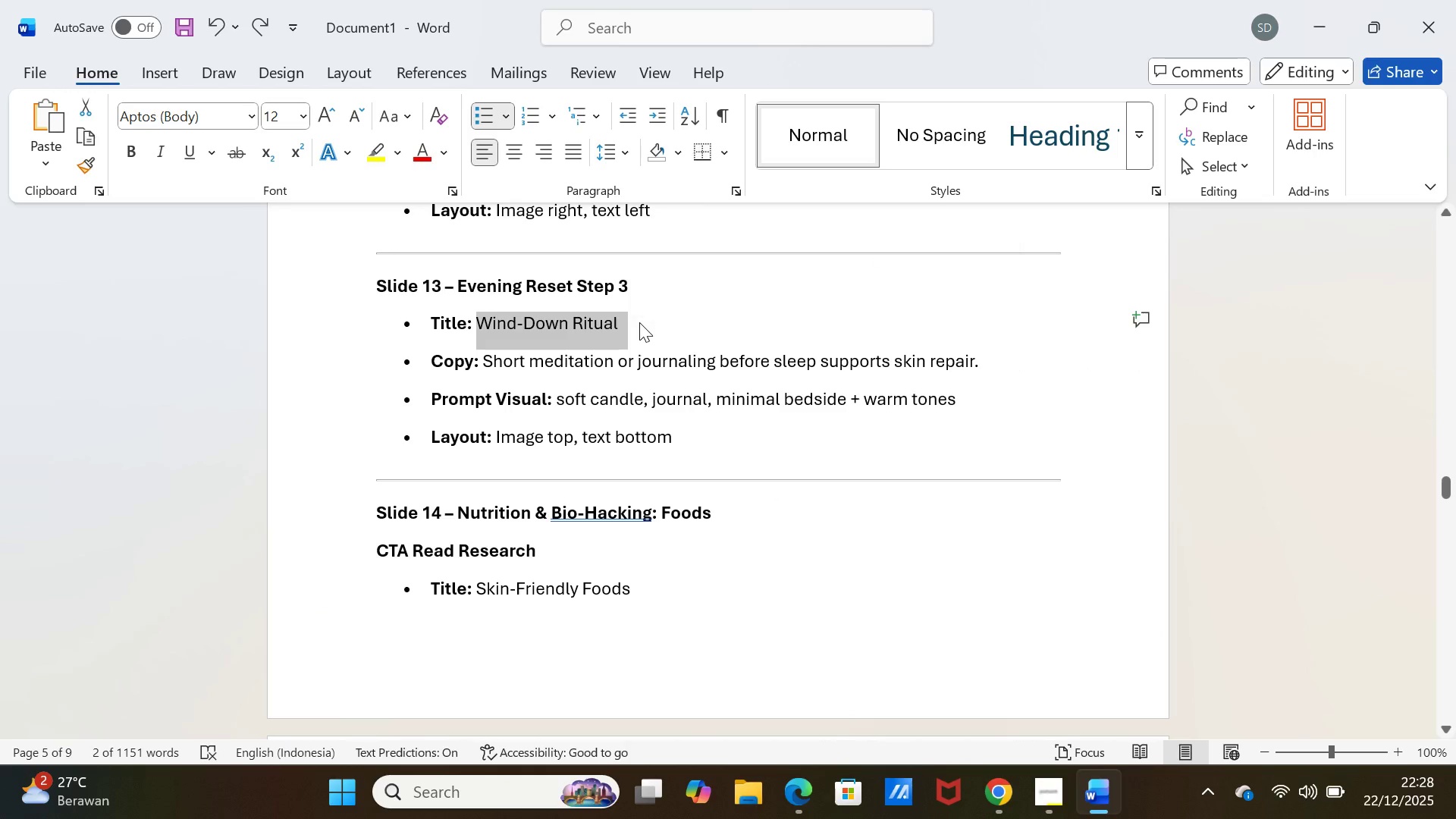 
key(Control+C)
 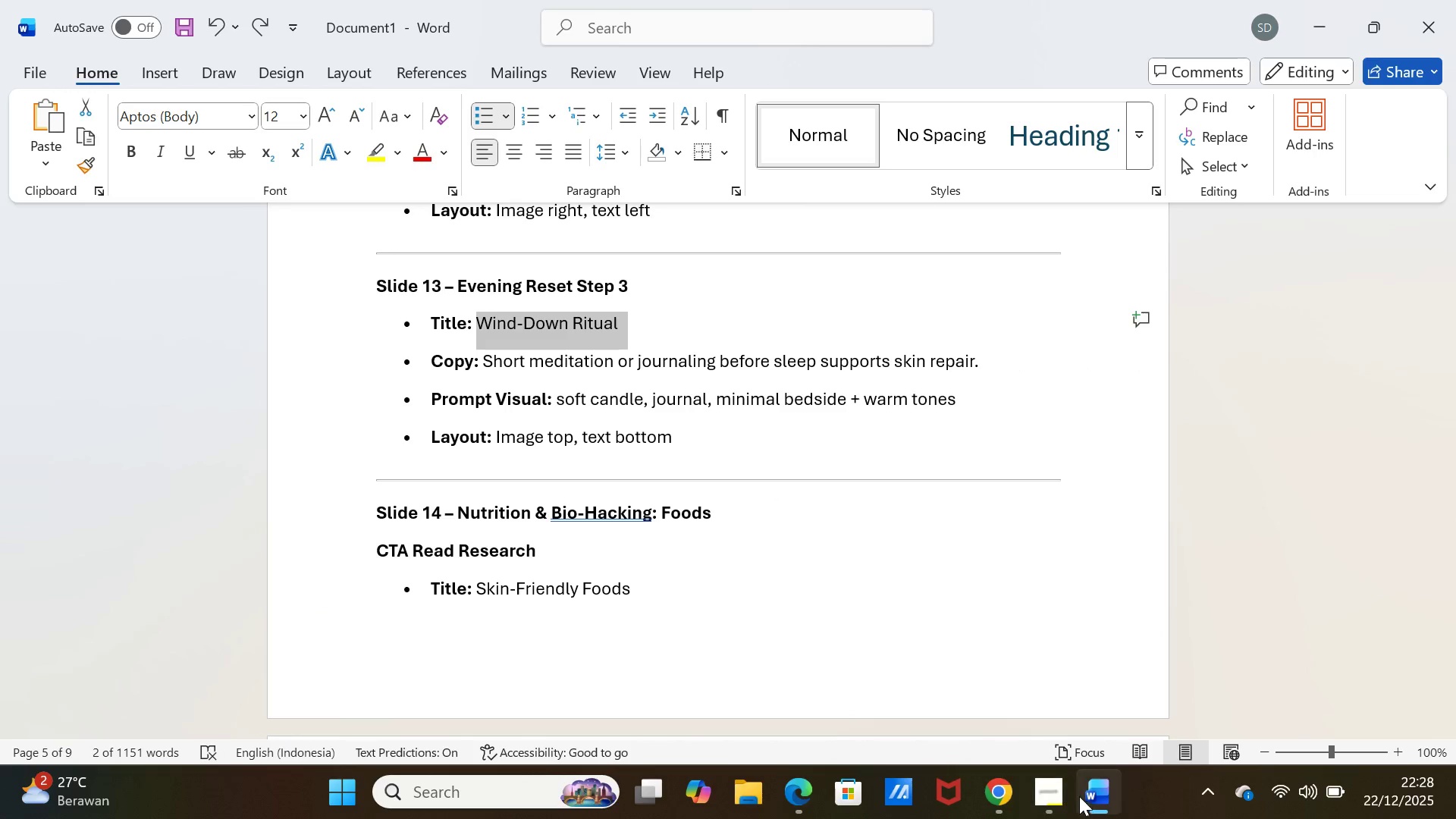 
left_click([1087, 799])
 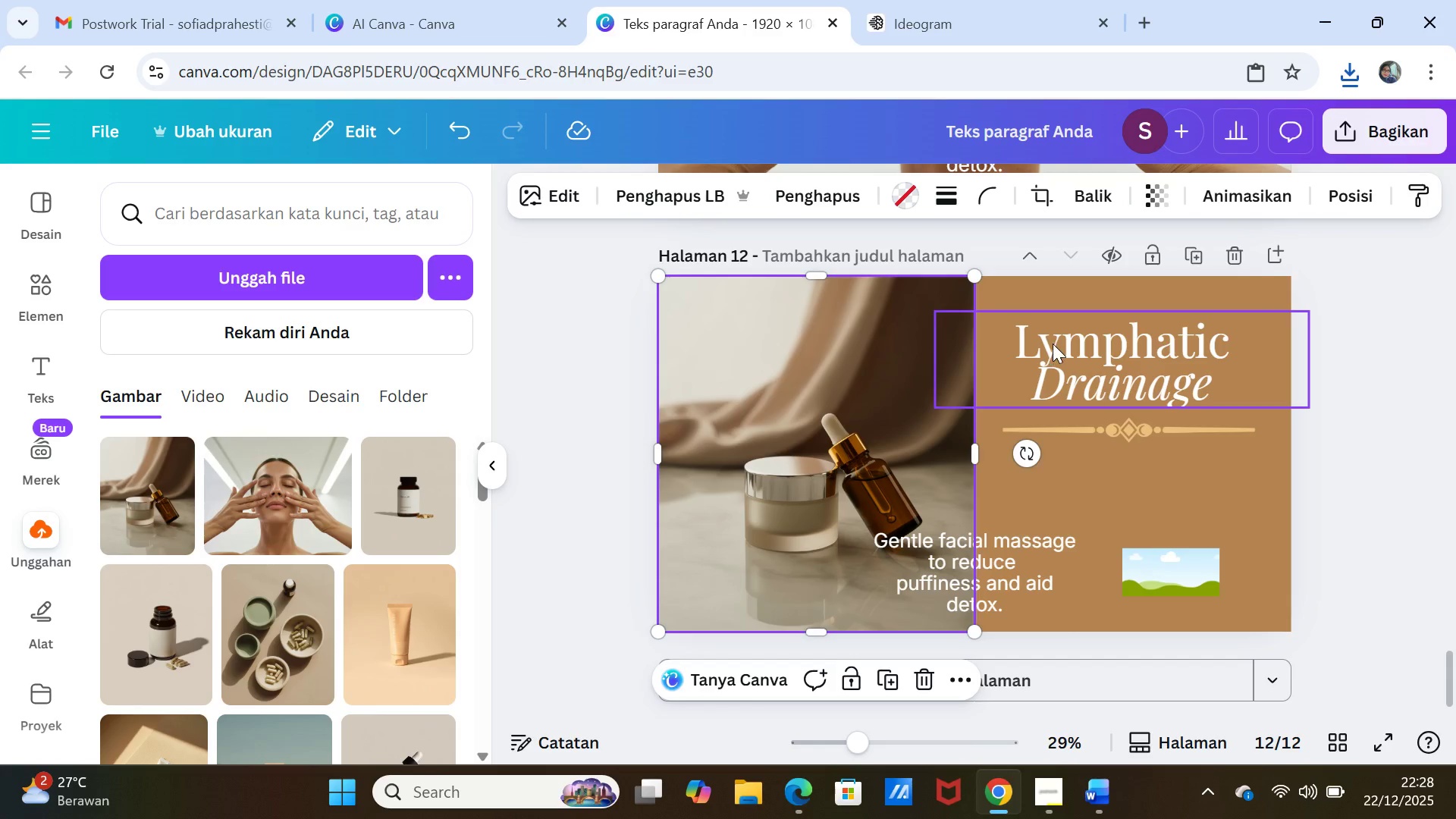 
double_click([1053, 344])
 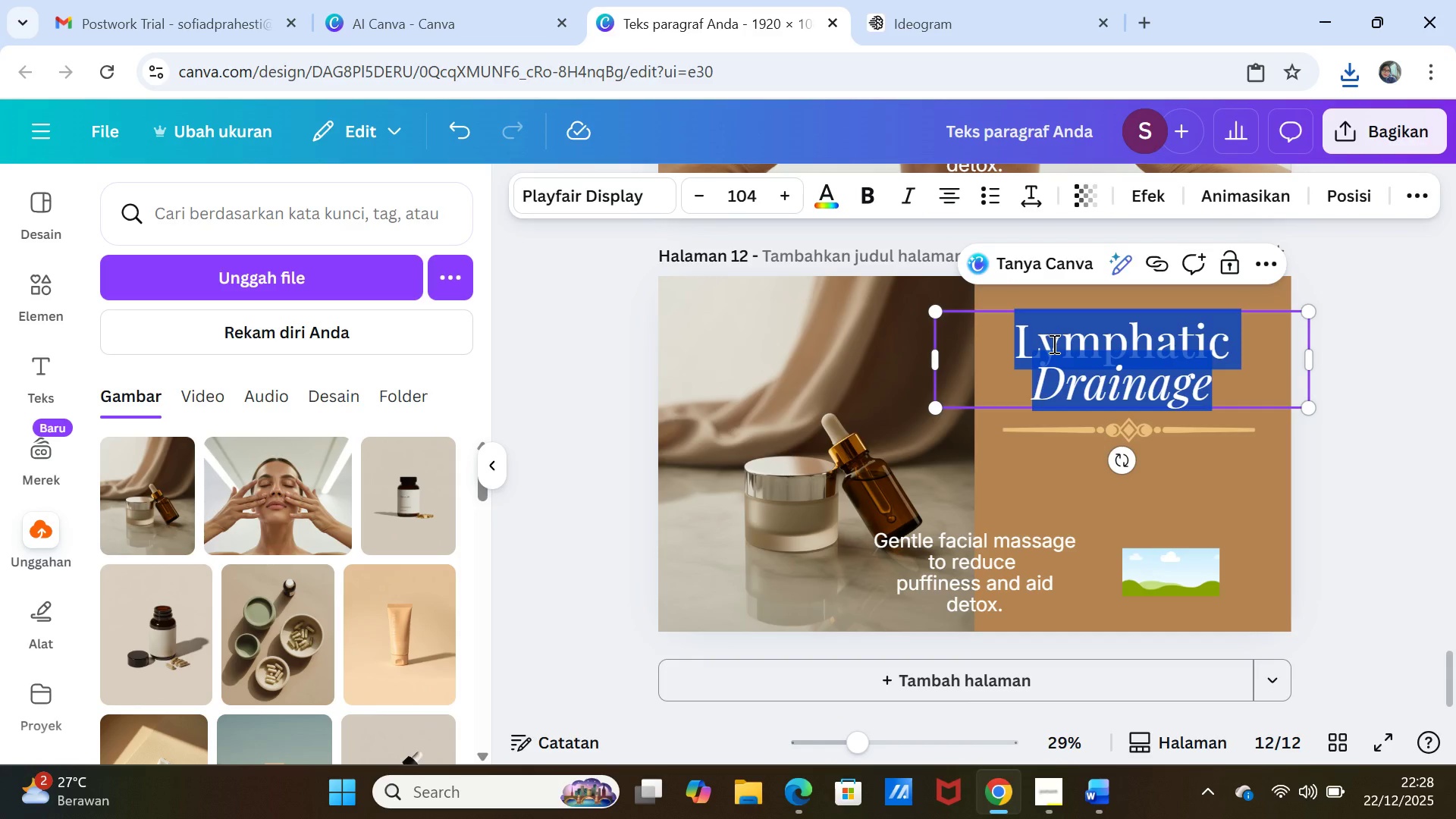 
key(Control+V)
 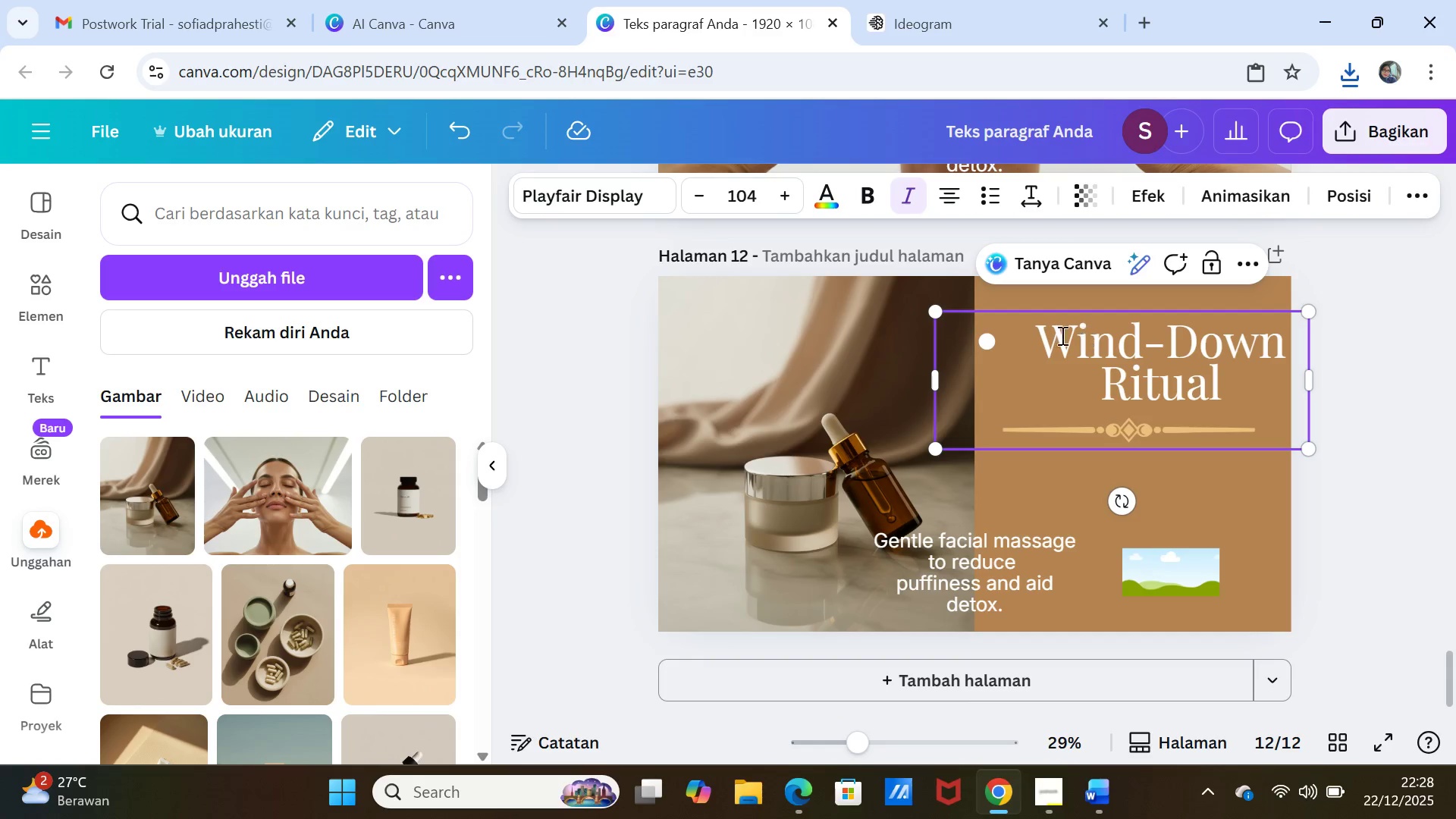 
left_click([1040, 333])
 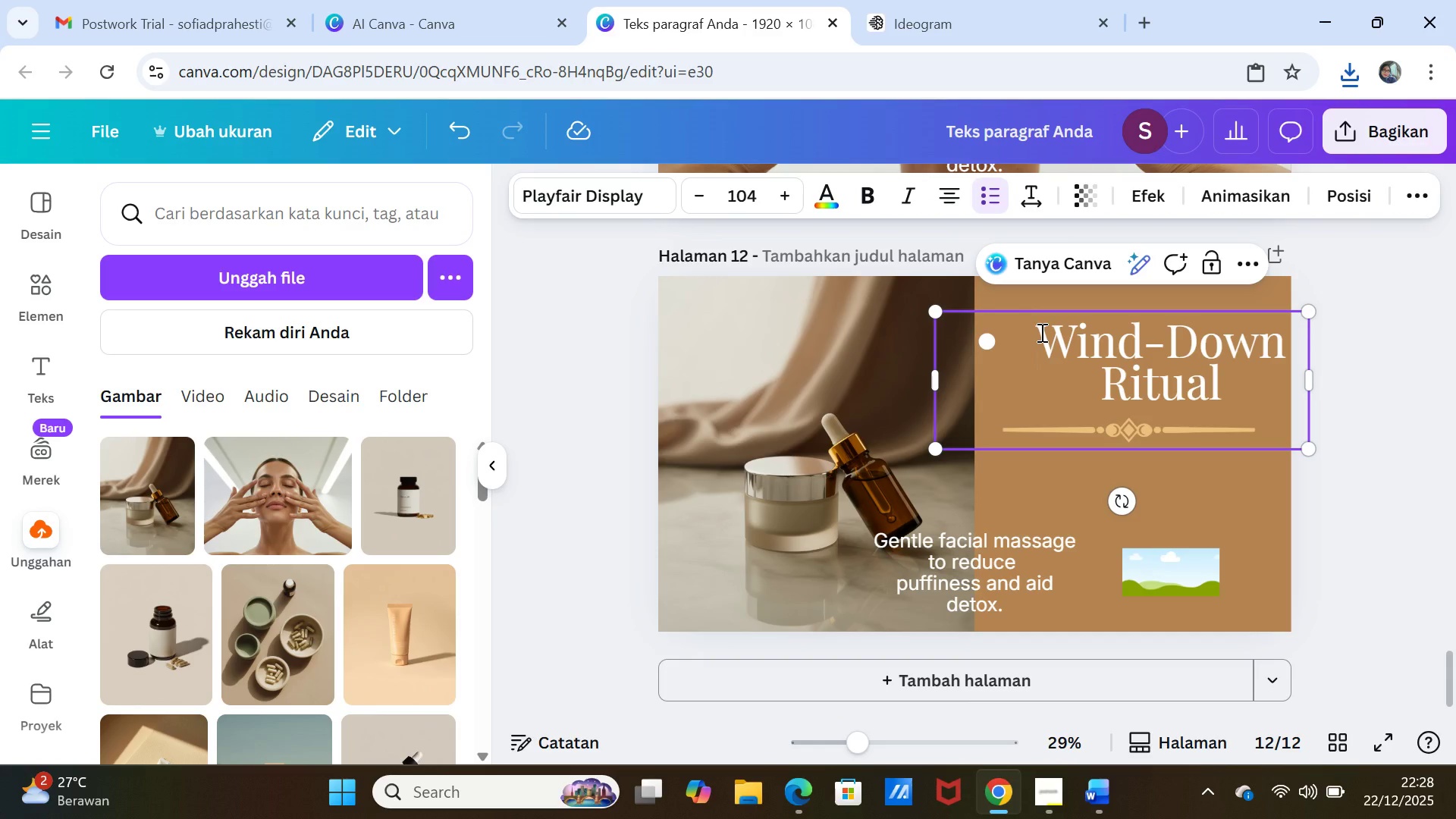 
key(Backspace)
 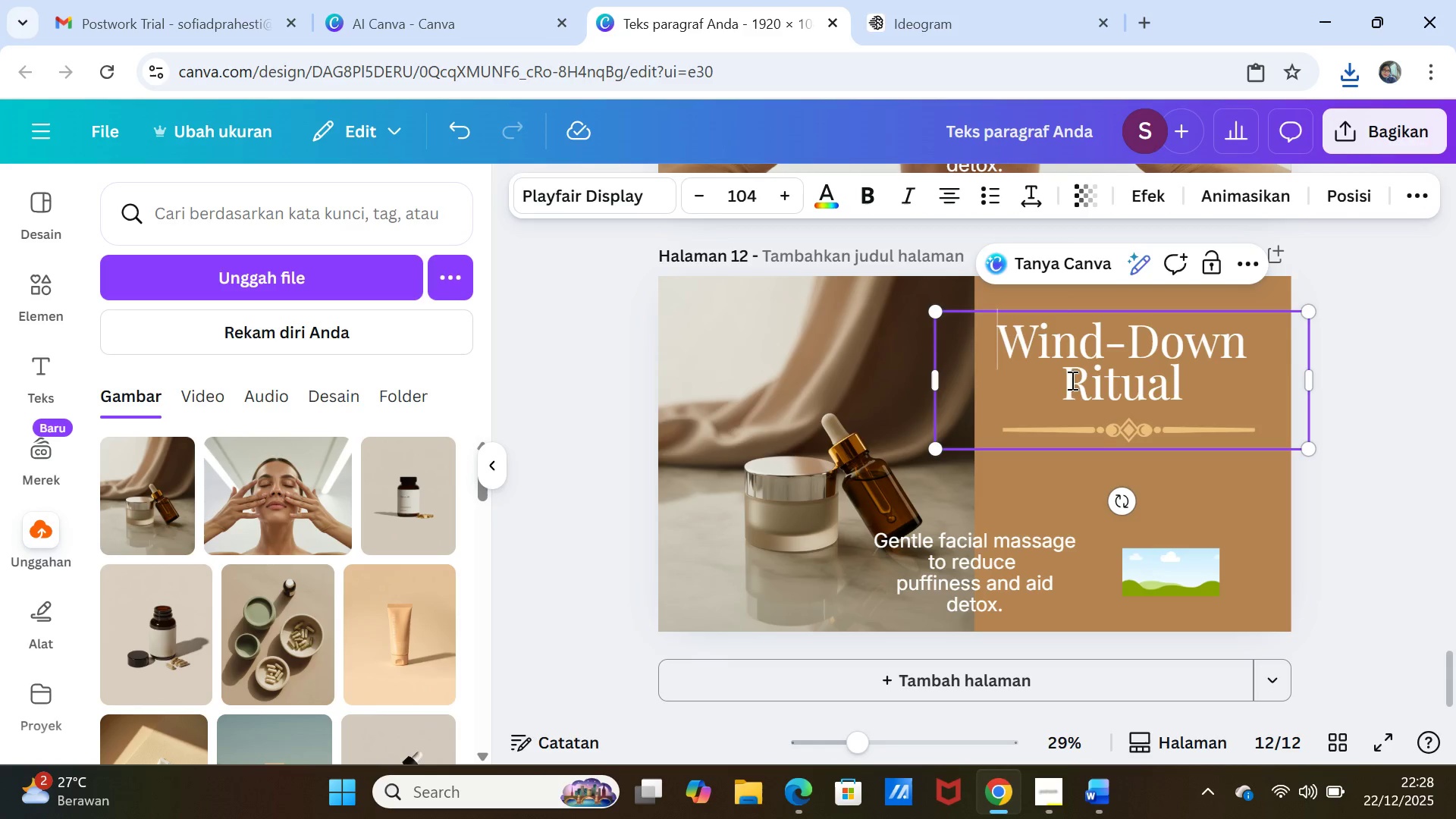 
left_click_drag(start_coordinate=[1067, 382], to_coordinate=[1179, 387])
 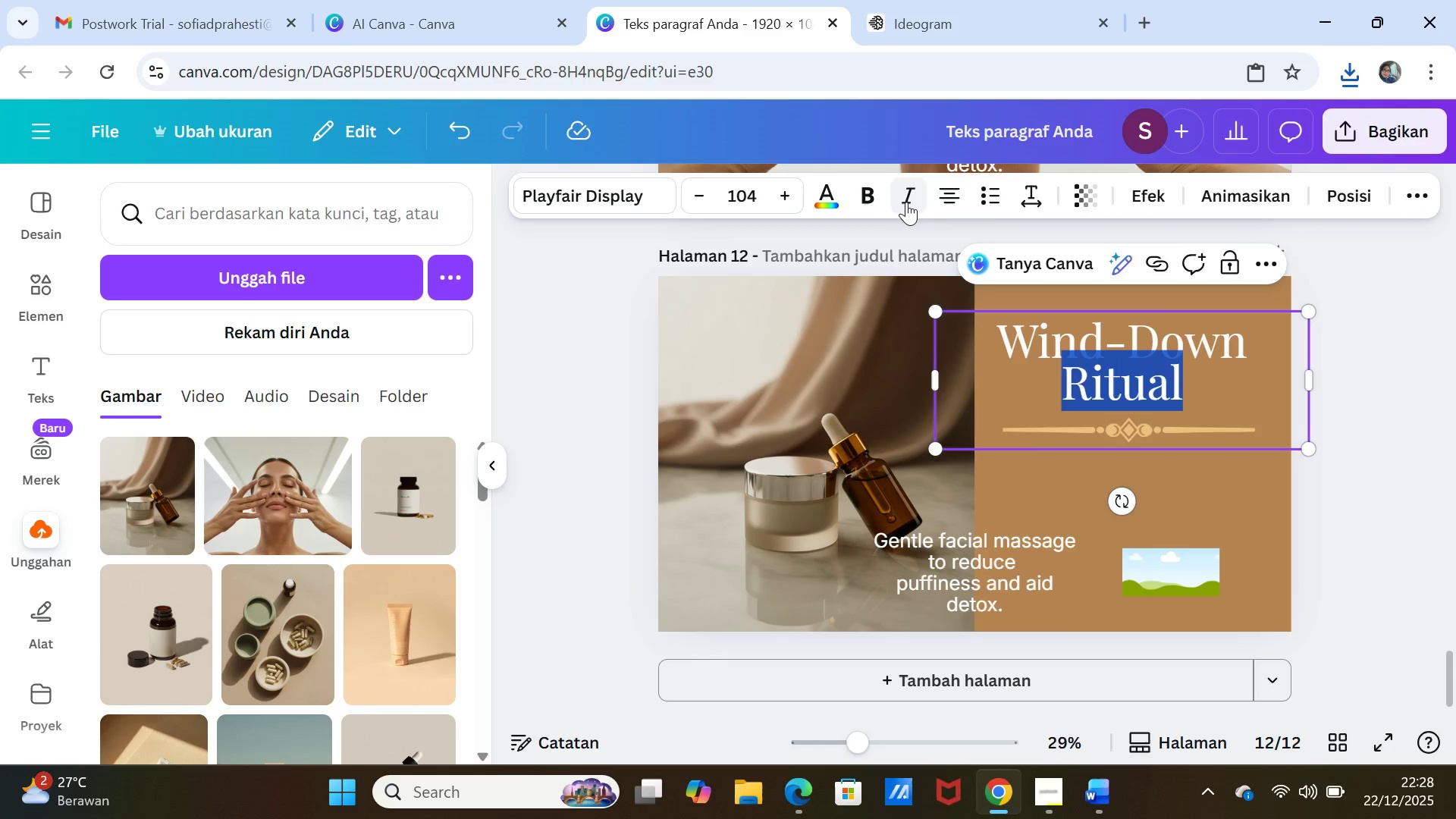 
left_click([906, 201])
 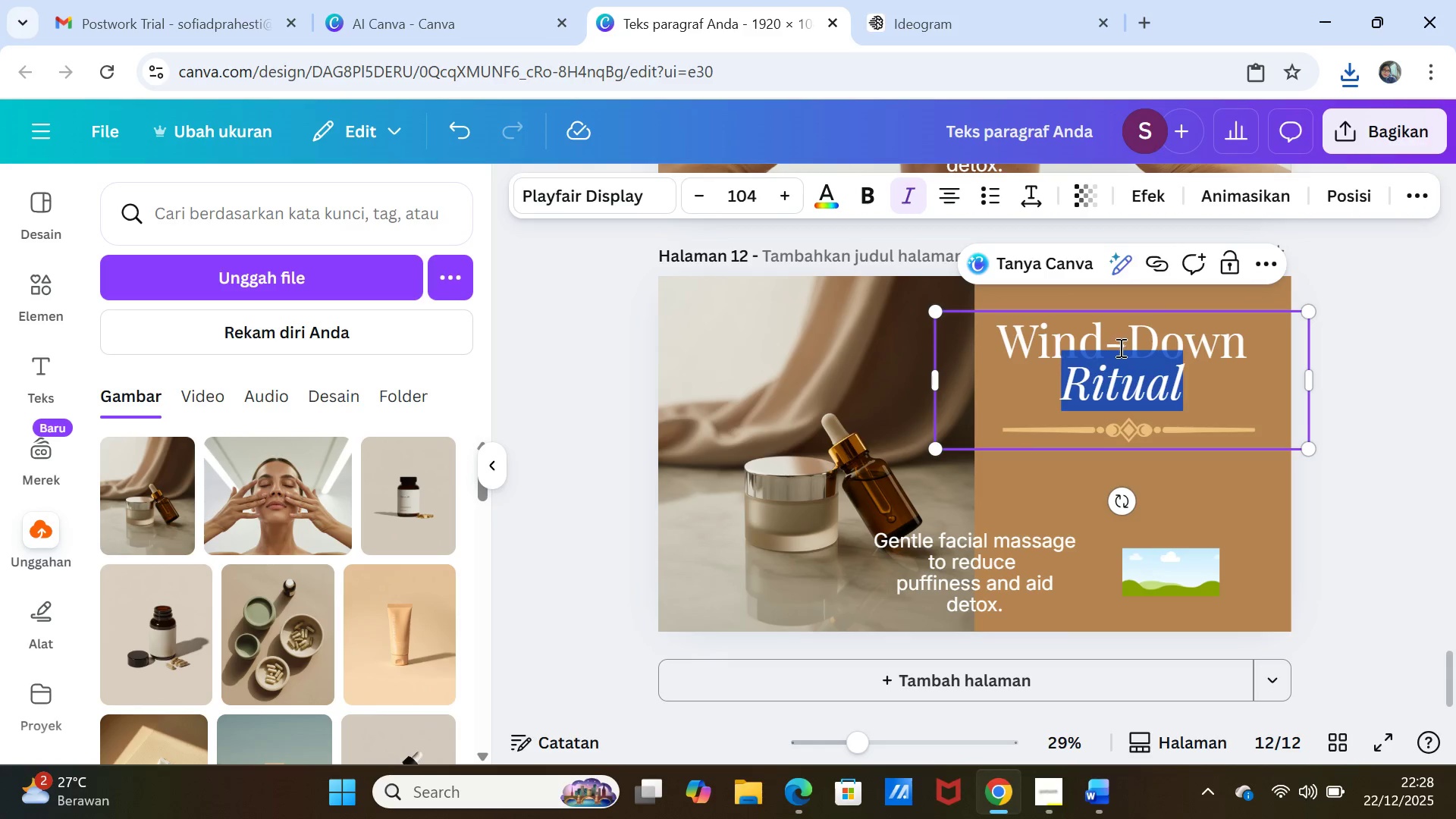 
left_click([1126, 347])
 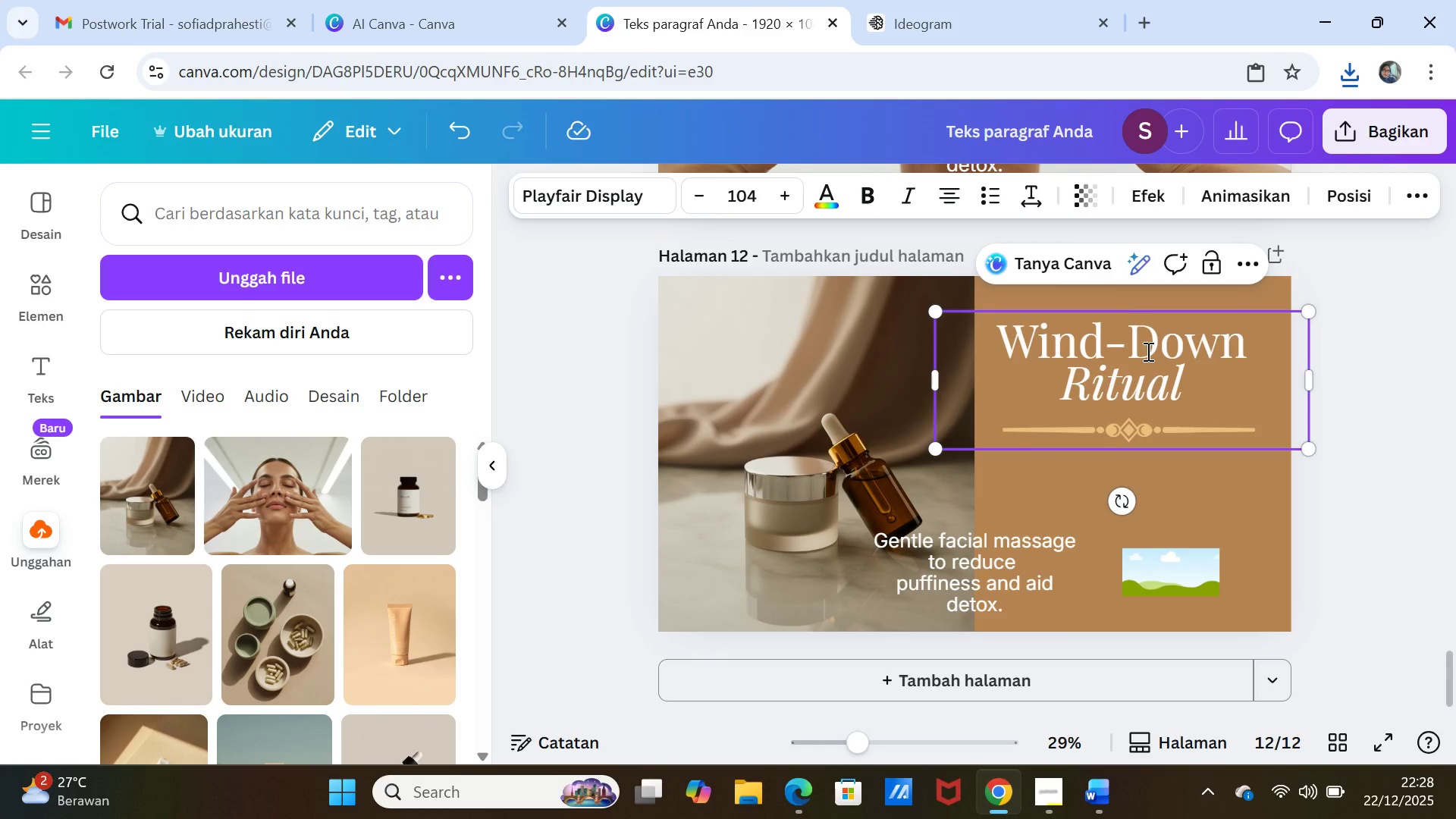 
hold_key(key=Backspace, duration=17.91)
 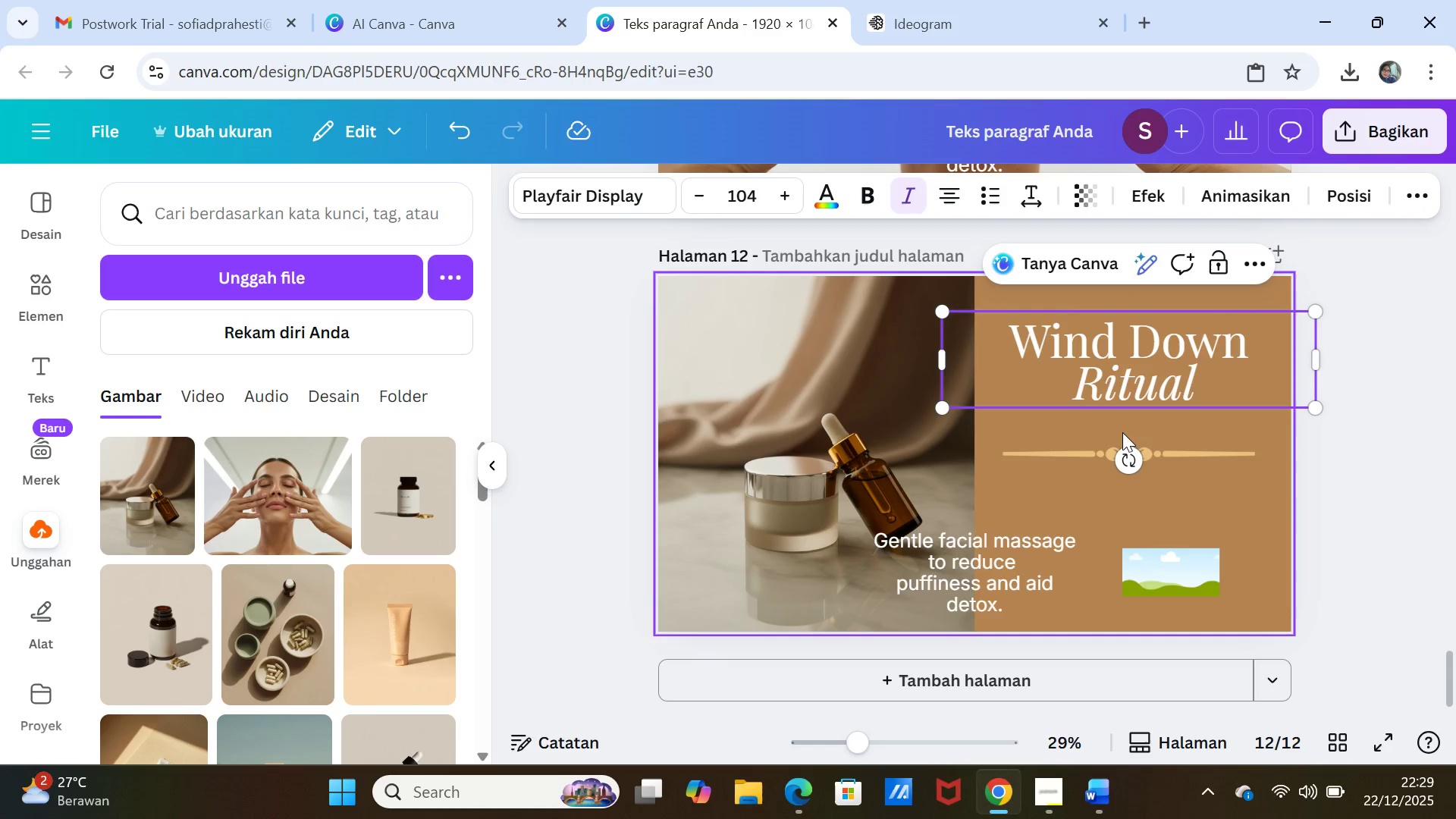 
key(Space)
 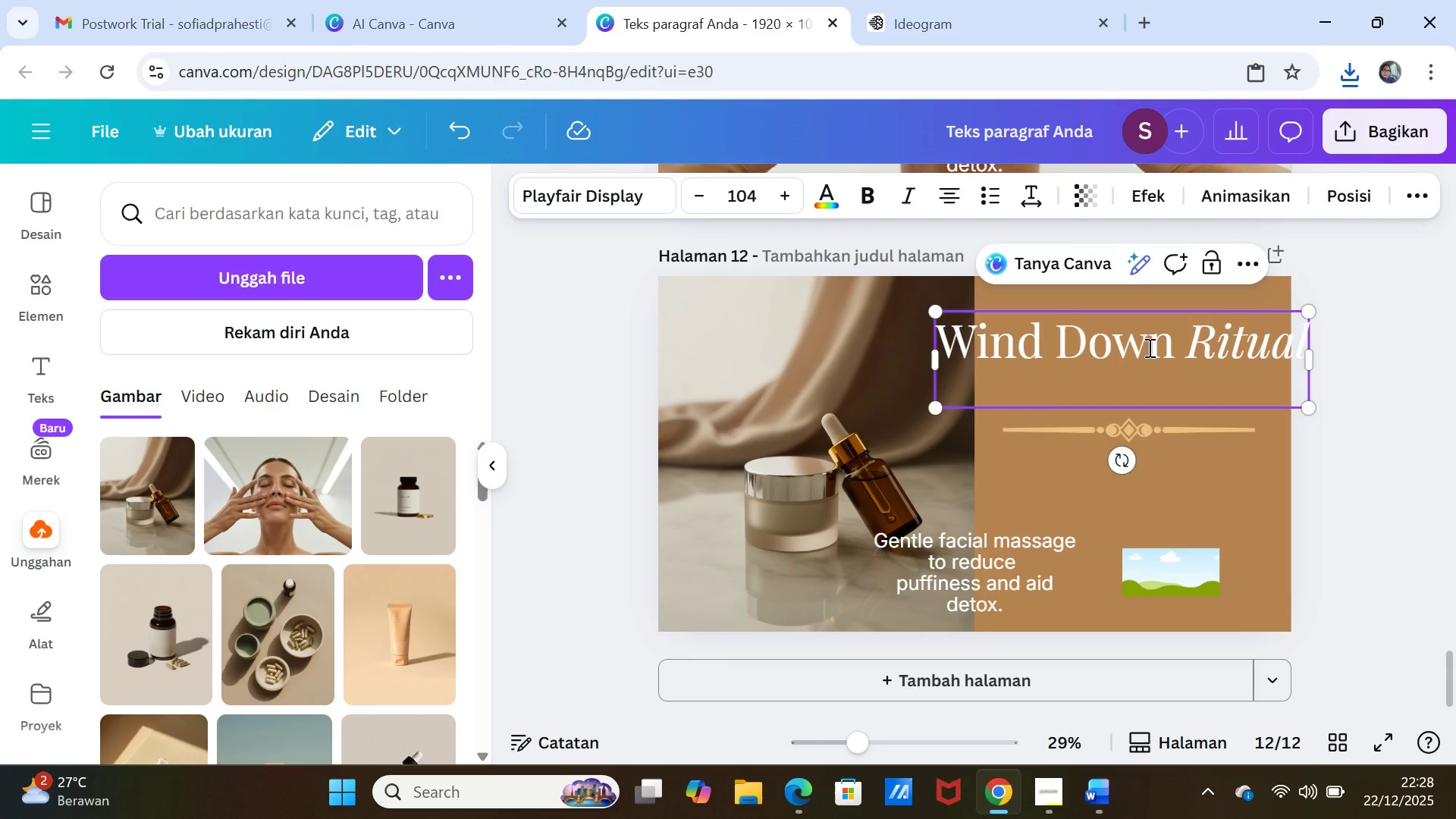 
left_click([1179, 343])
 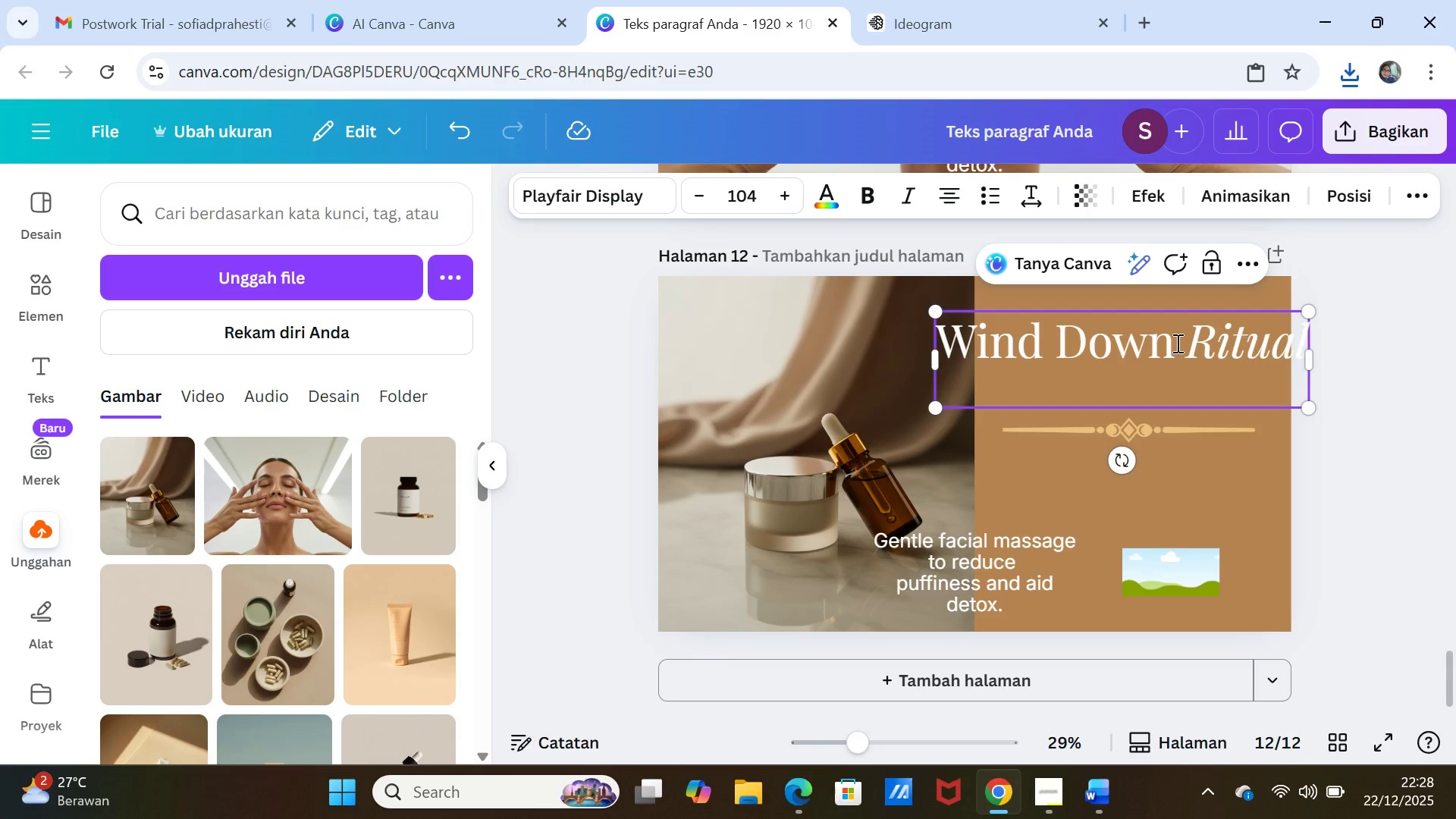 
key(Enter)
 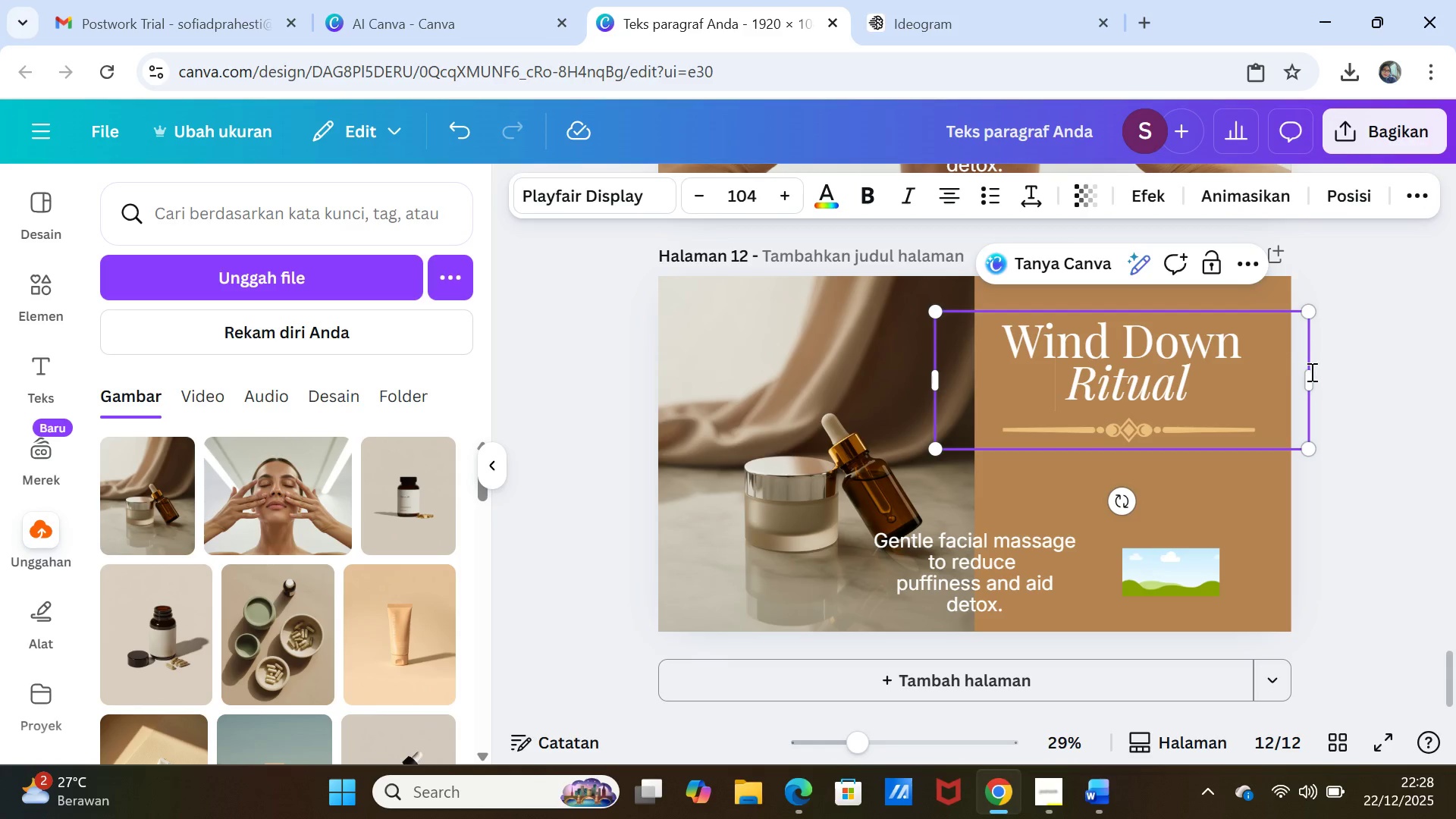 
left_click([1420, 403])
 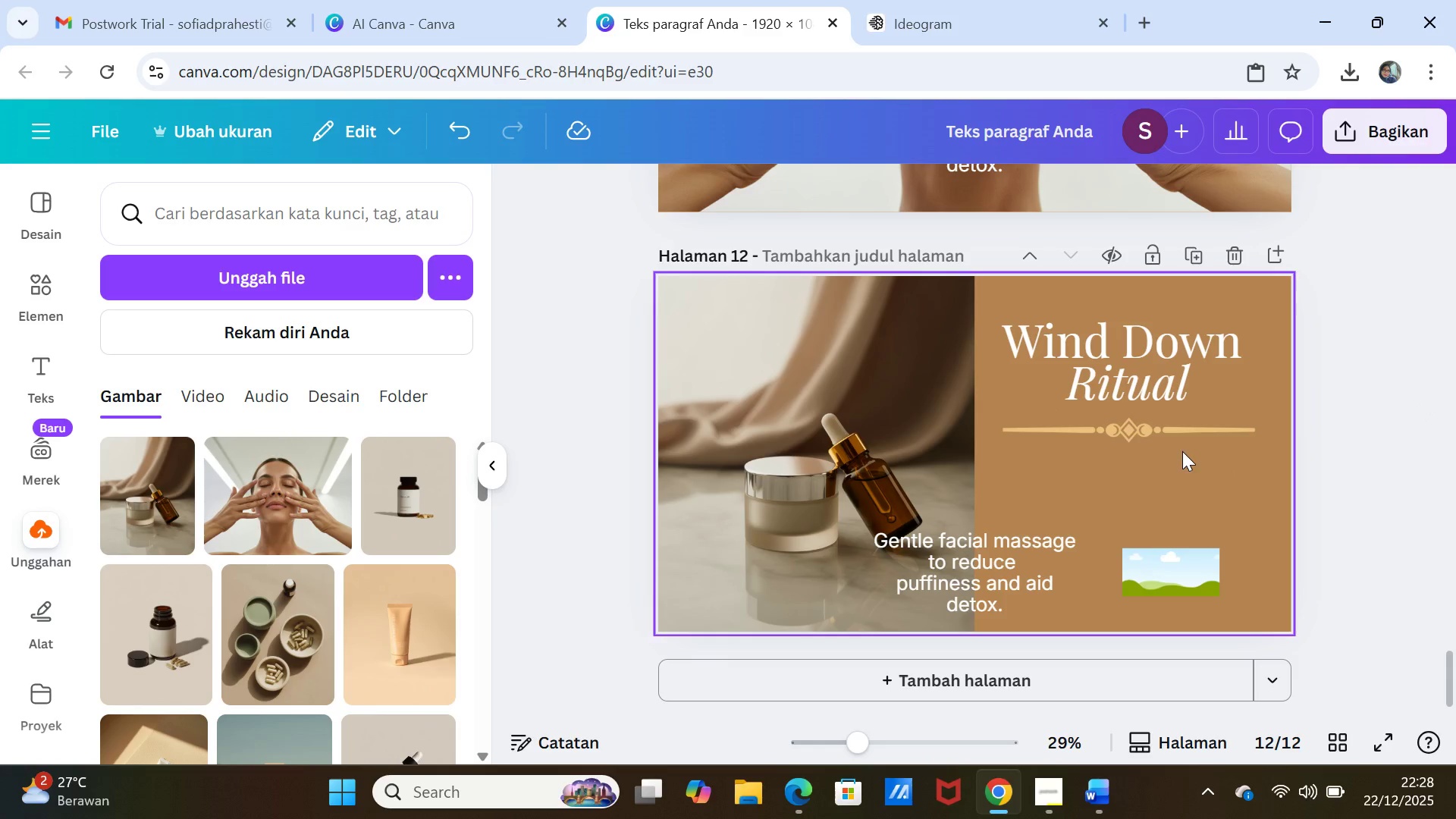 
left_click_drag(start_coordinate=[1172, 438], to_coordinate=[1175, 449])
 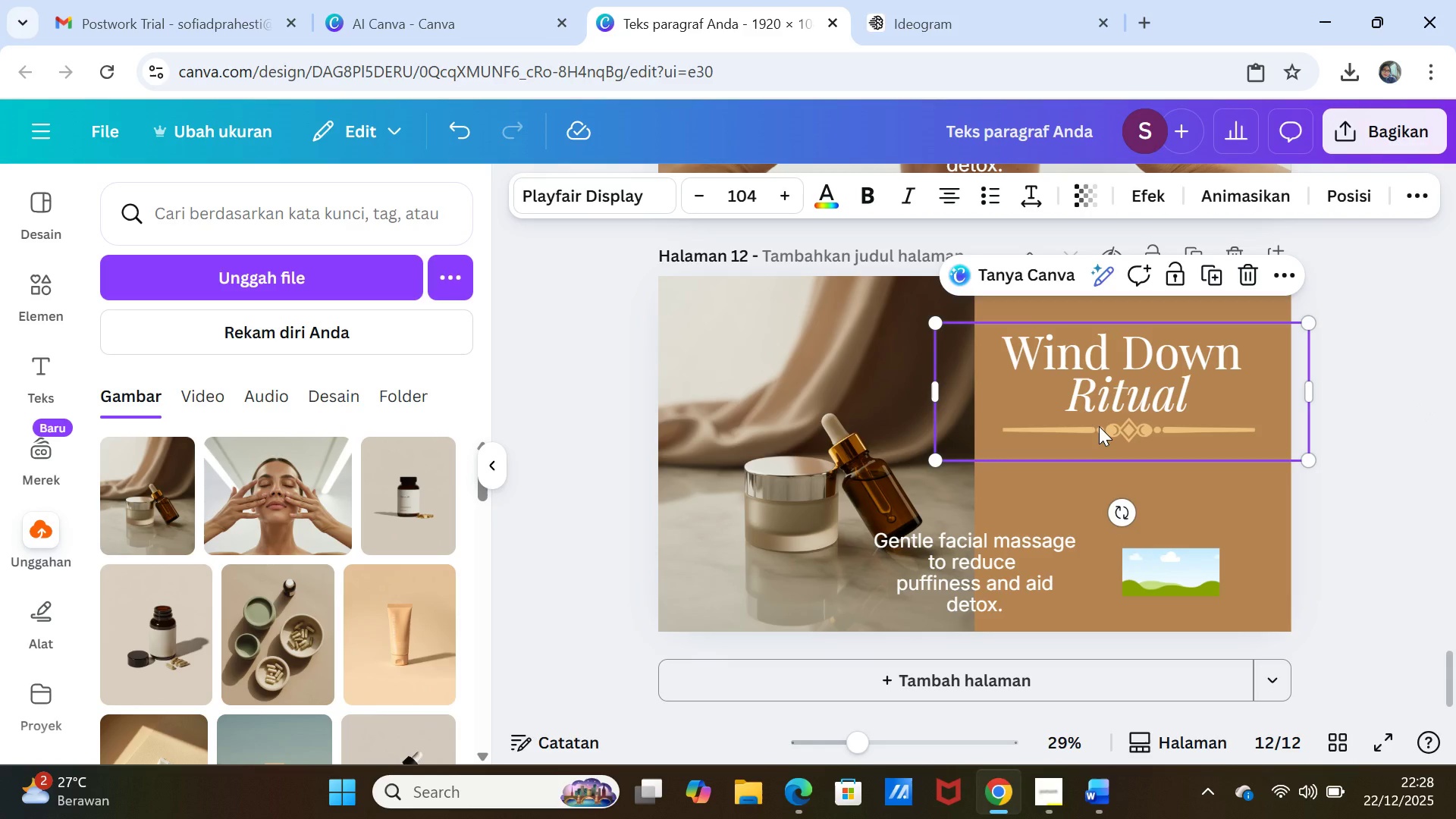 
left_click_drag(start_coordinate=[1099, 426], to_coordinate=[1098, 398])
 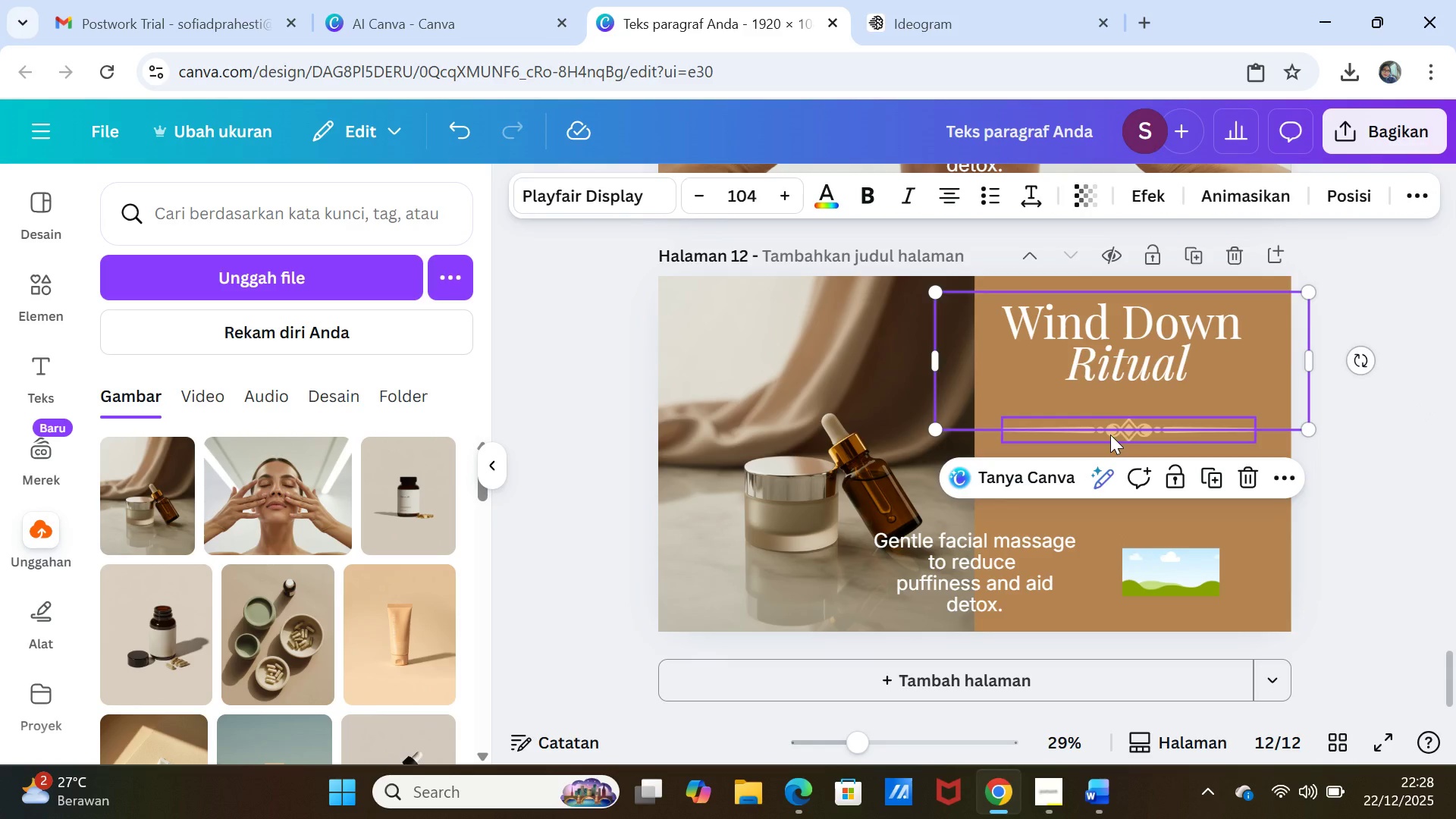 
left_click_drag(start_coordinate=[1110, 435], to_coordinate=[1110, 458])
 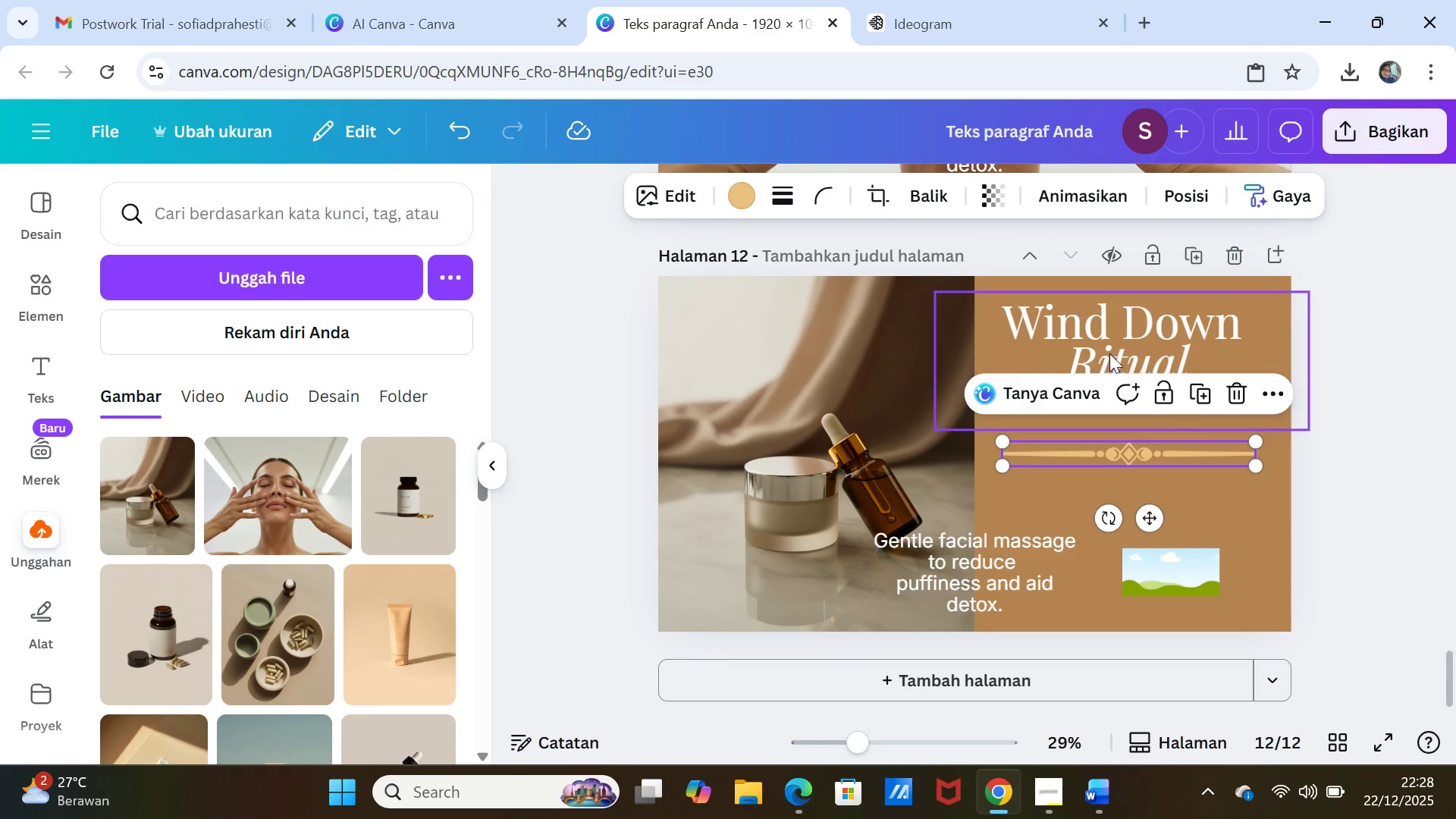 
left_click_drag(start_coordinate=[1109, 348], to_coordinate=[1118, 366])
 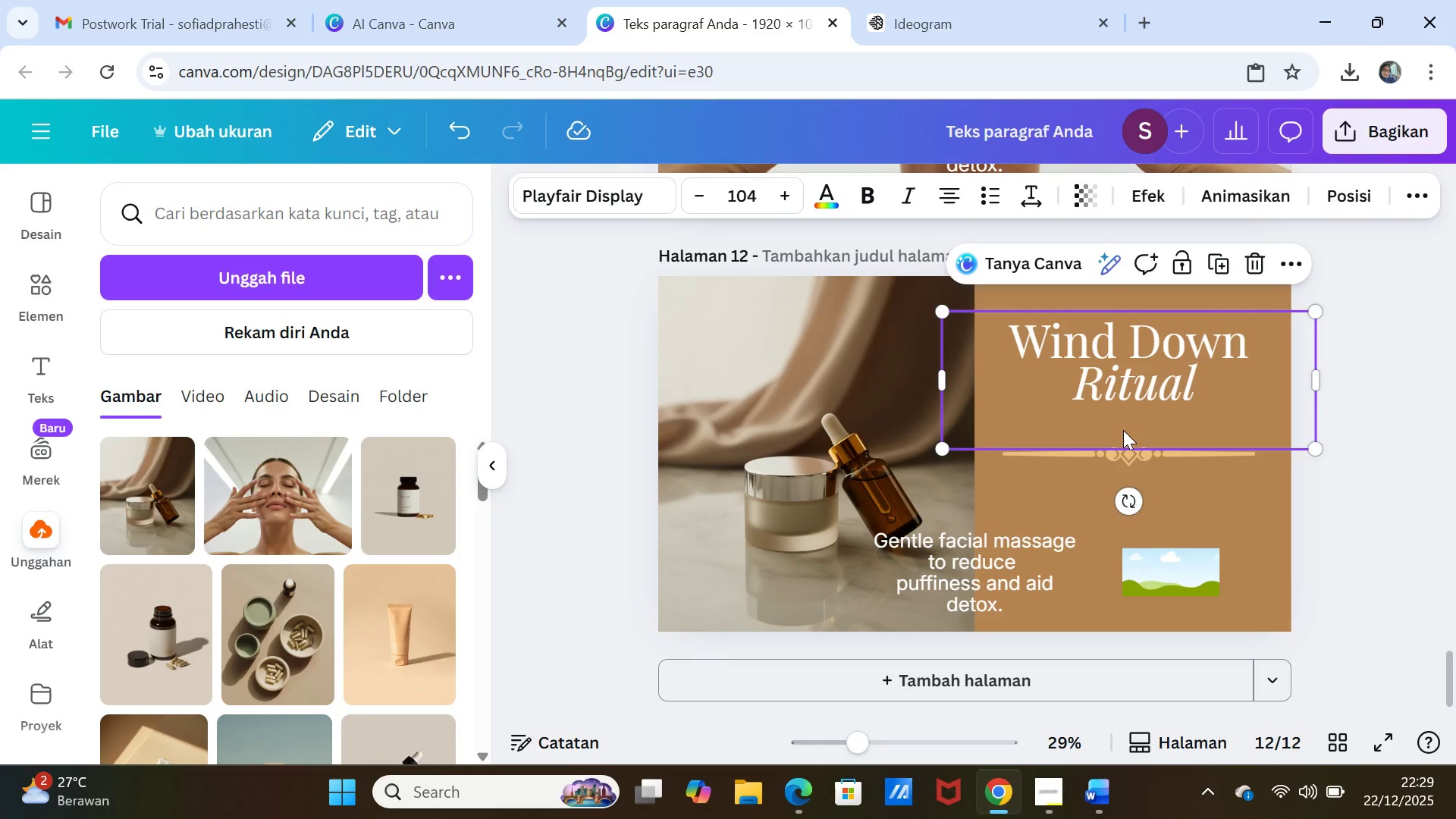 
left_click([1123, 430])
 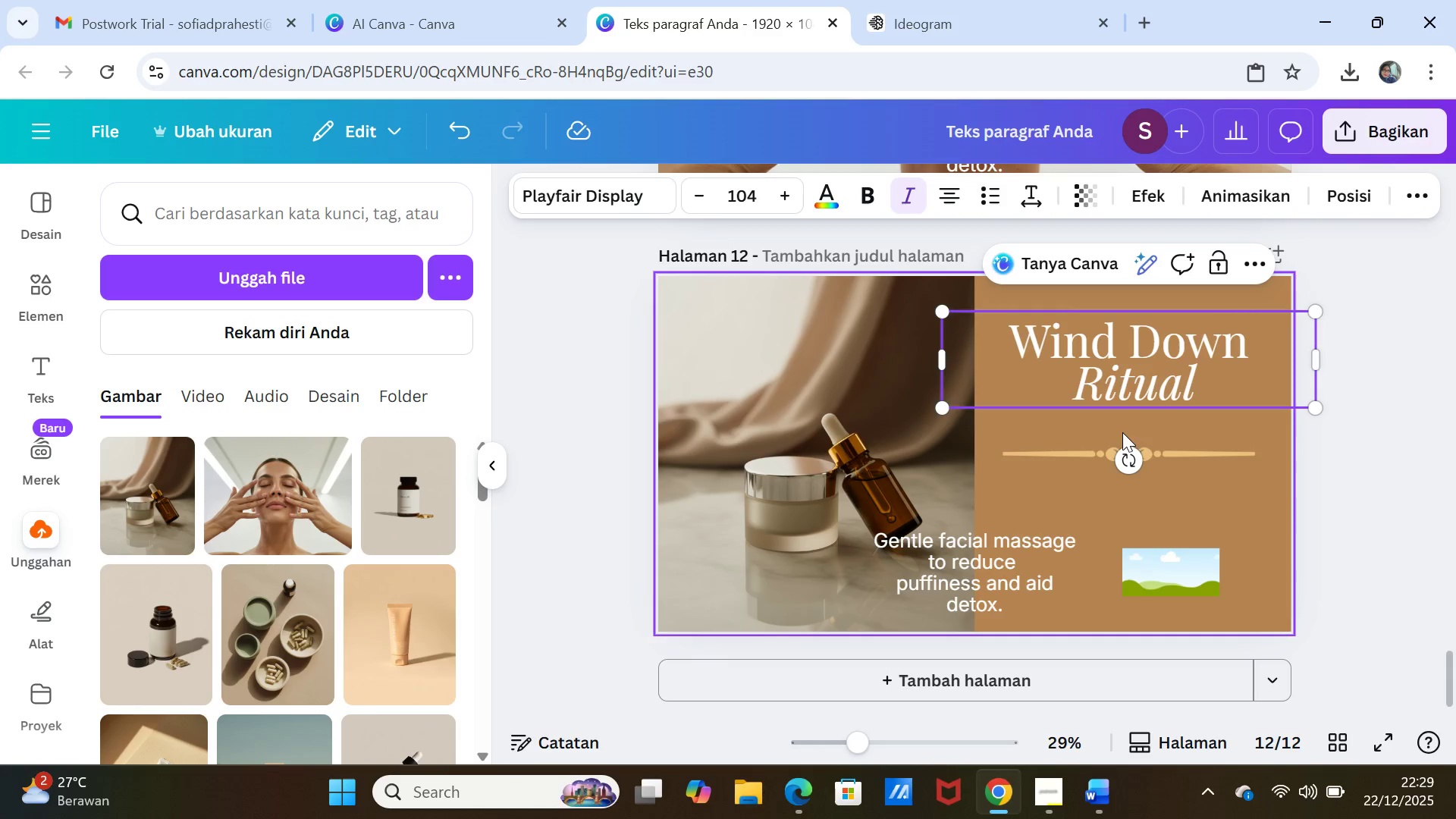 
left_click([1361, 444])
 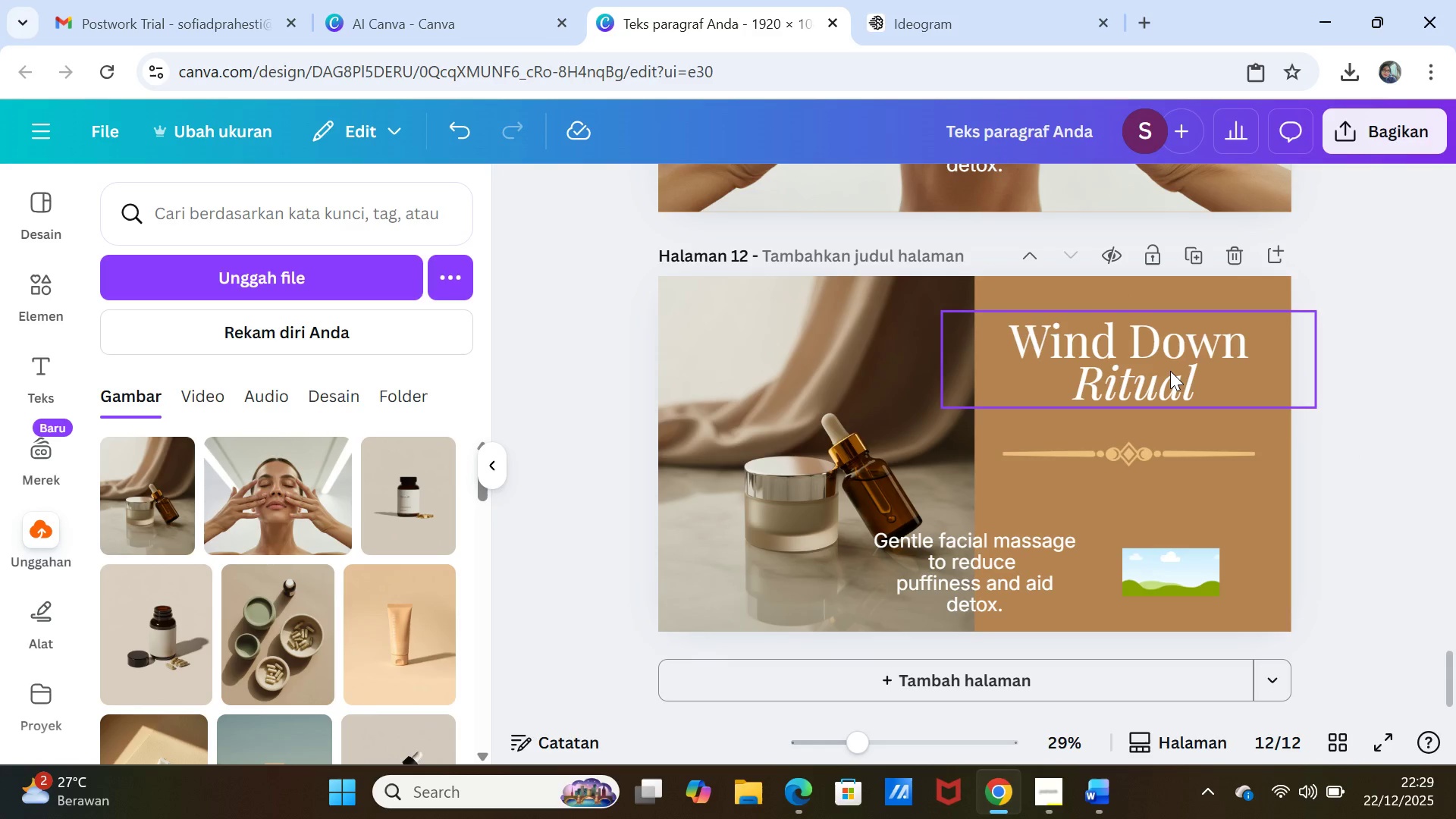 
left_click_drag(start_coordinate=[1170, 371], to_coordinate=[1170, 382])
 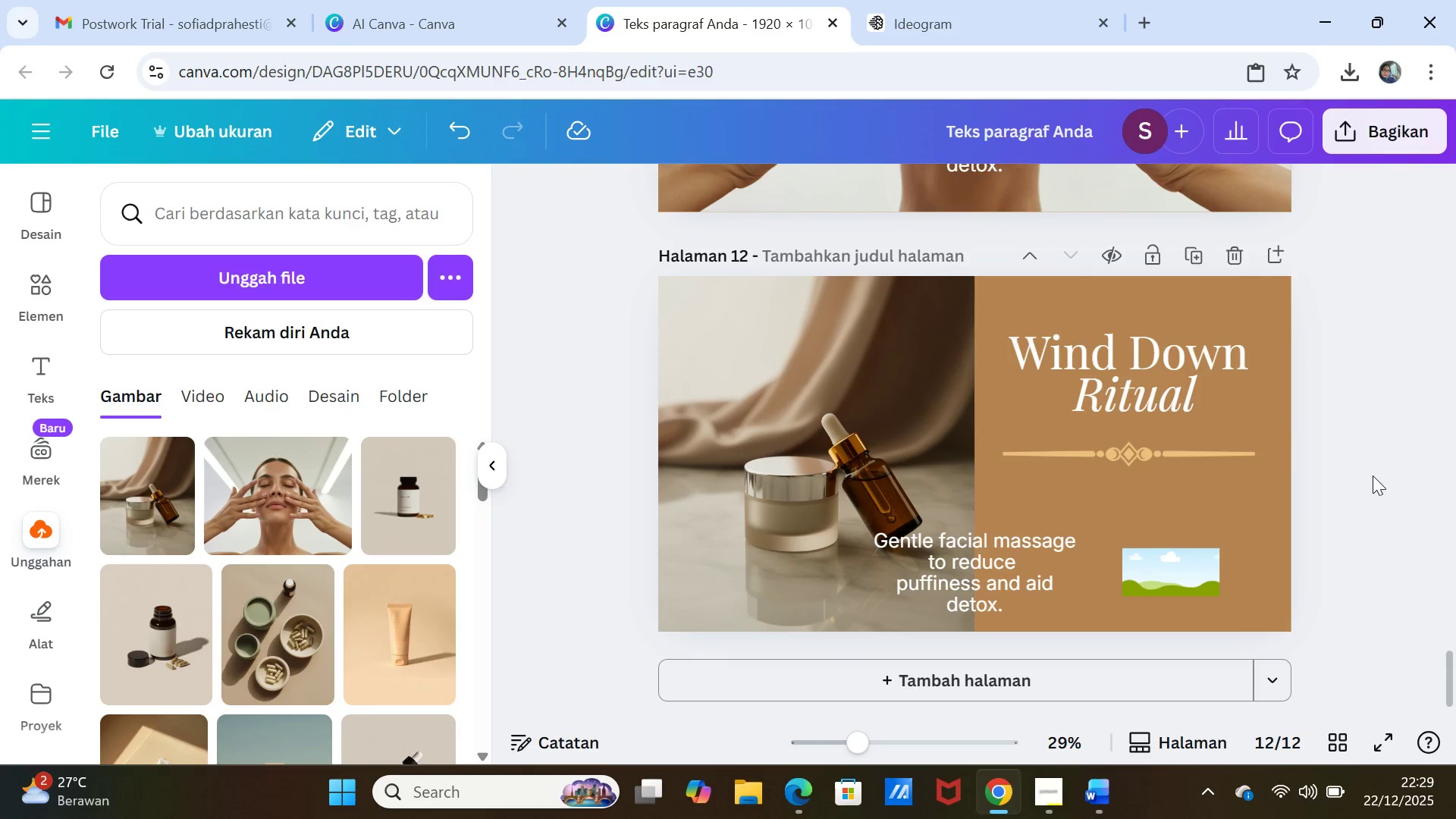 
double_click([1374, 475])
 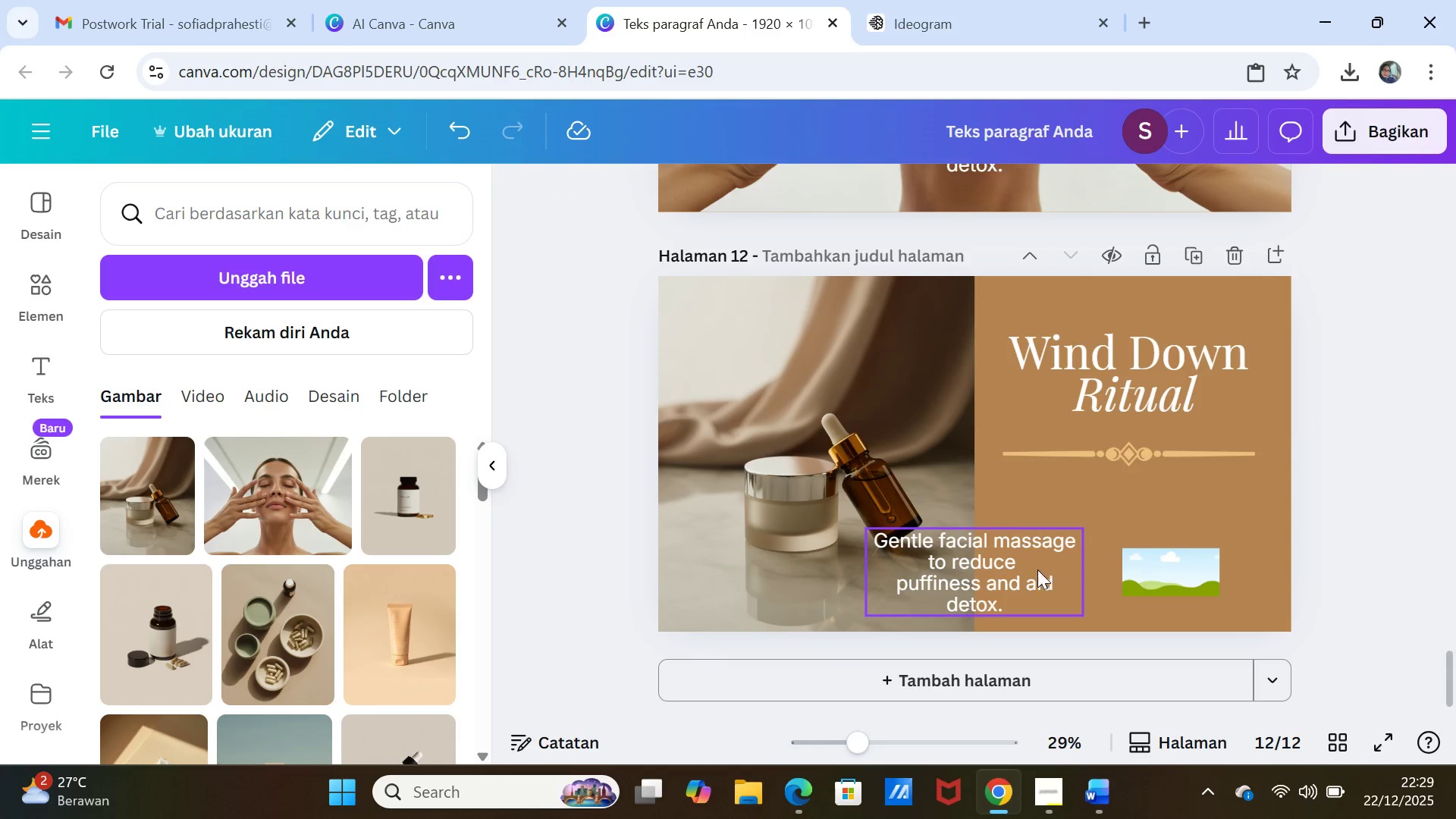 
left_click_drag(start_coordinate=[1037, 570], to_coordinate=[1185, 521])
 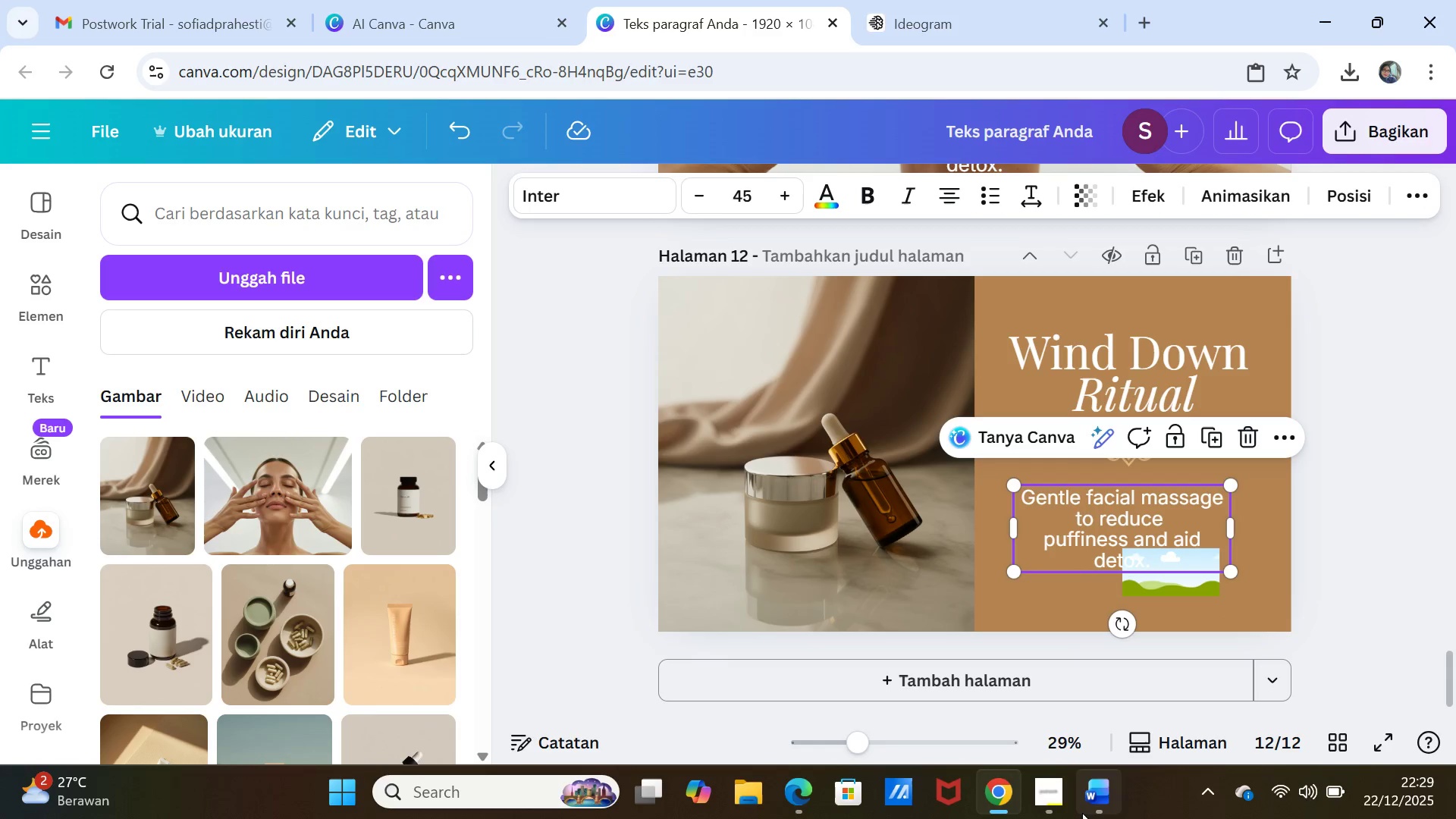 
left_click([1090, 797])
 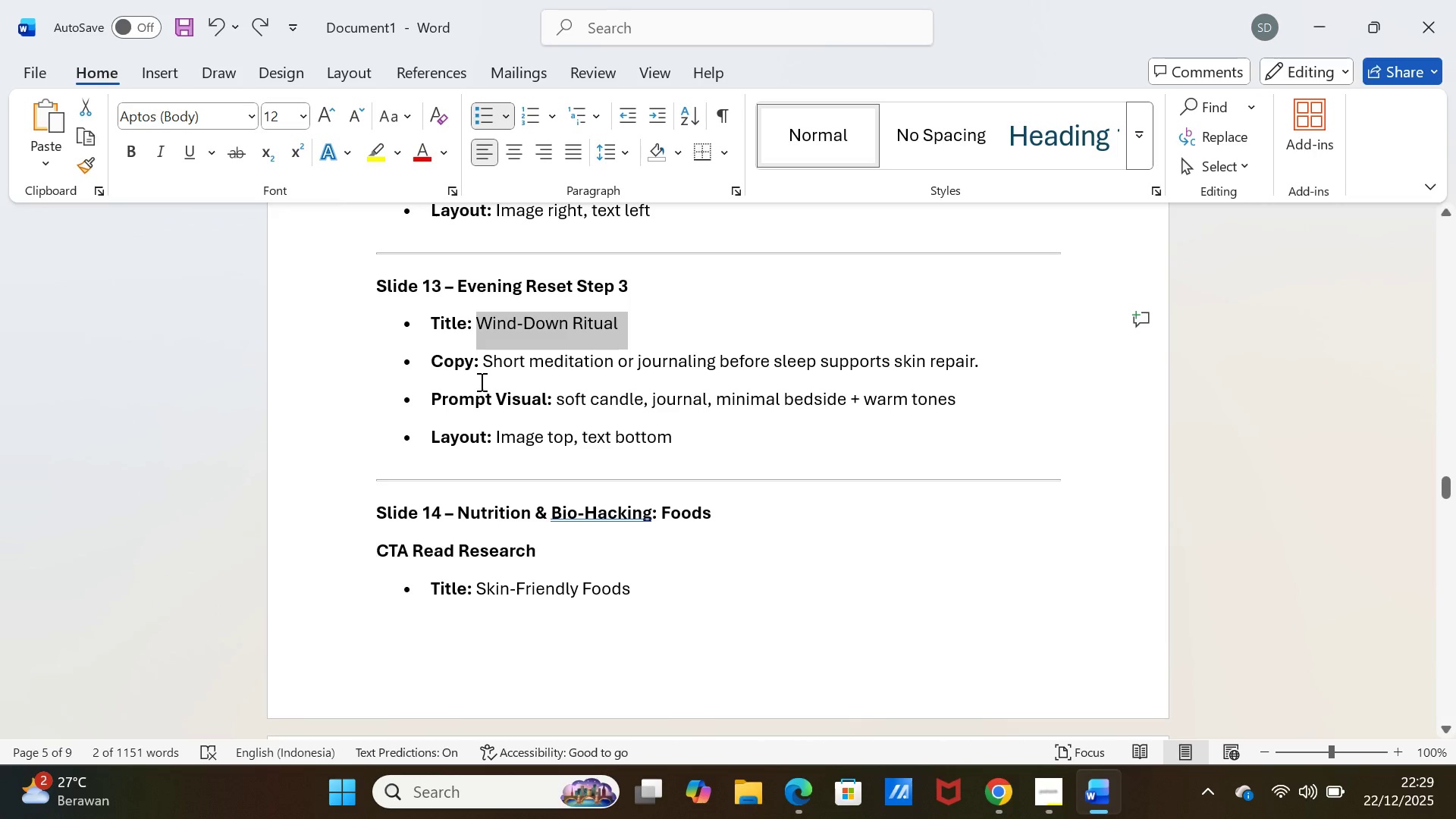 
left_click_drag(start_coordinate=[488, 363], to_coordinate=[516, 361])
 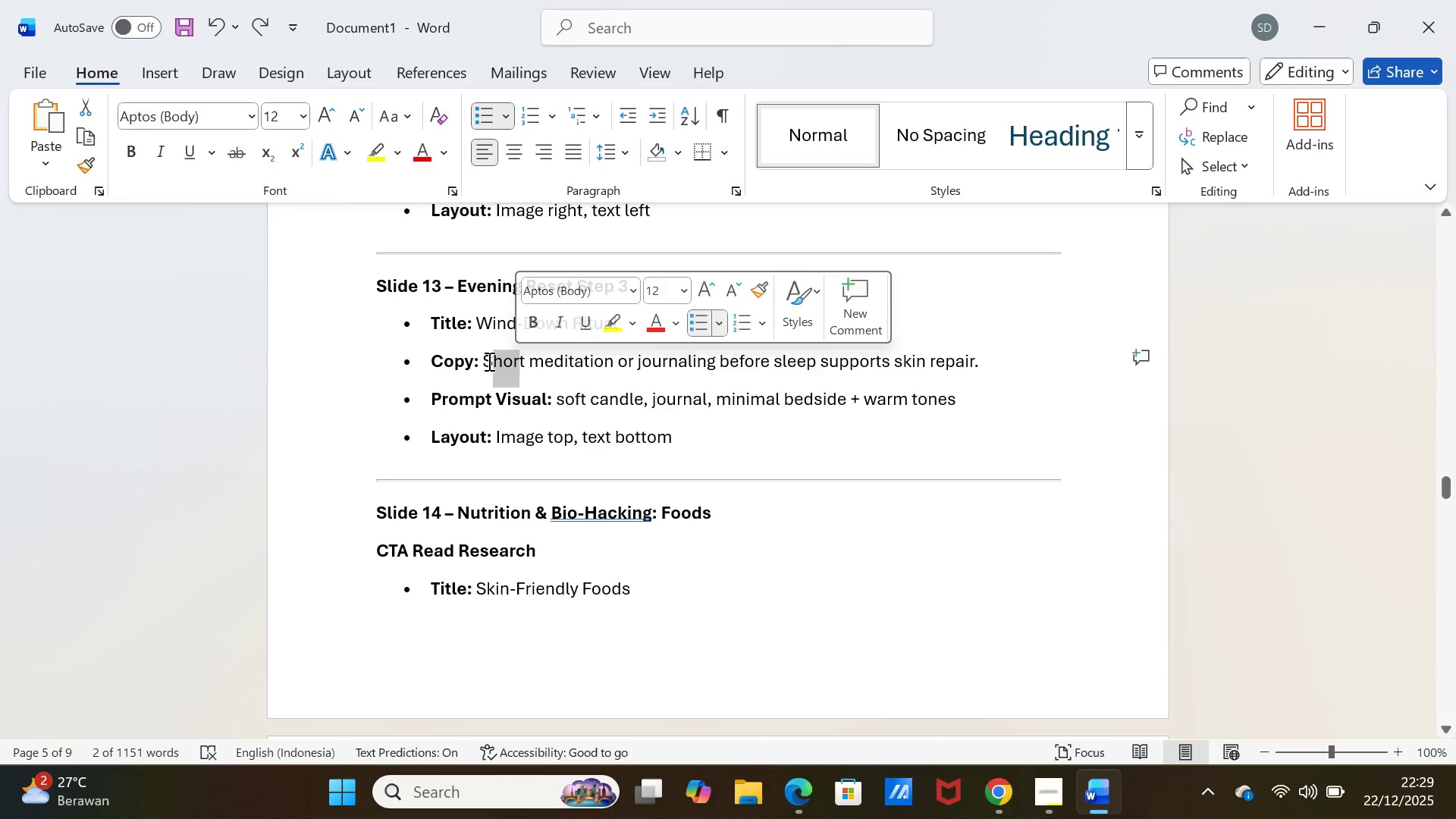 
left_click_drag(start_coordinate=[484, 362], to_coordinate=[992, 350])
 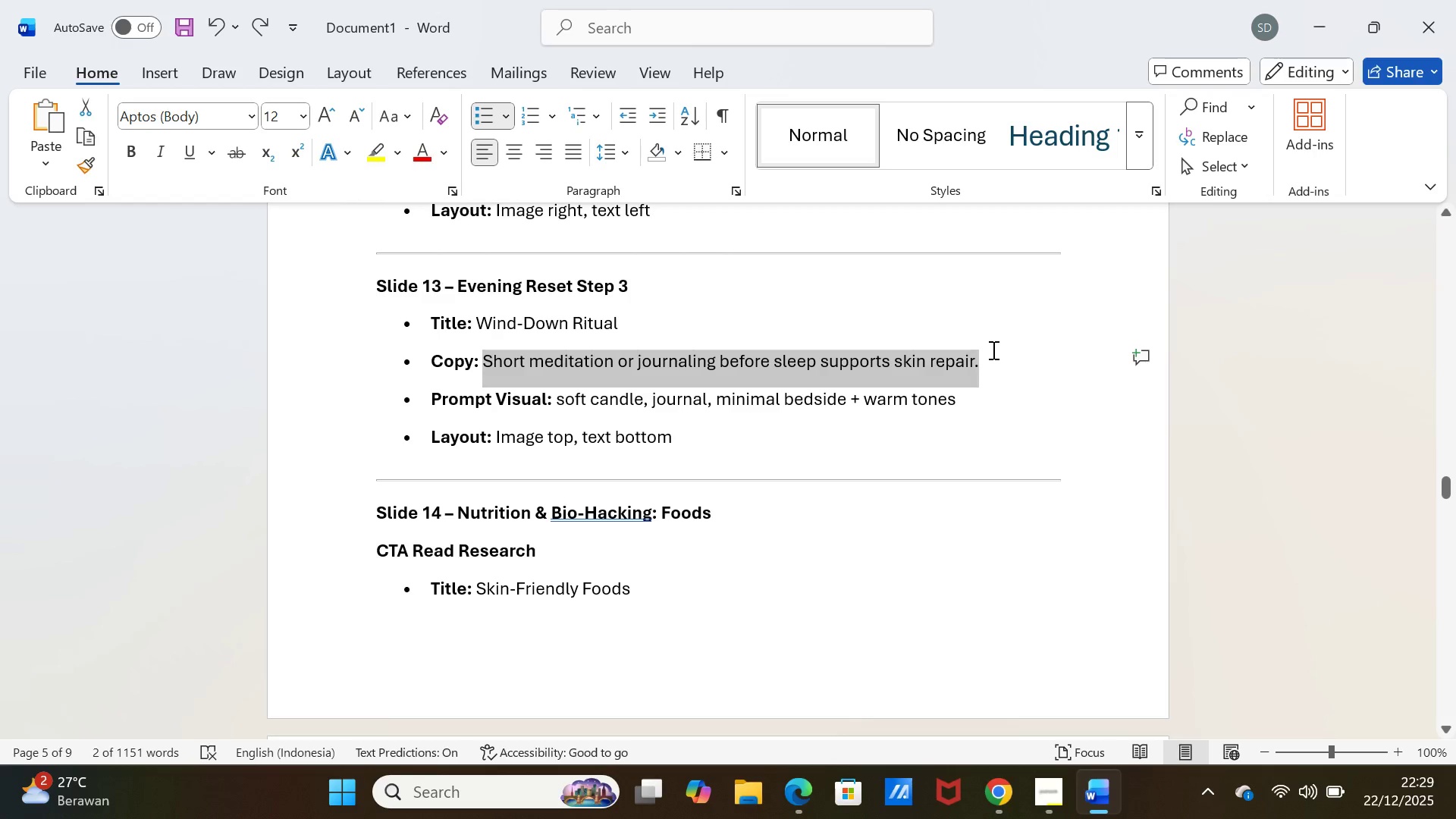 
key(Control+C)
 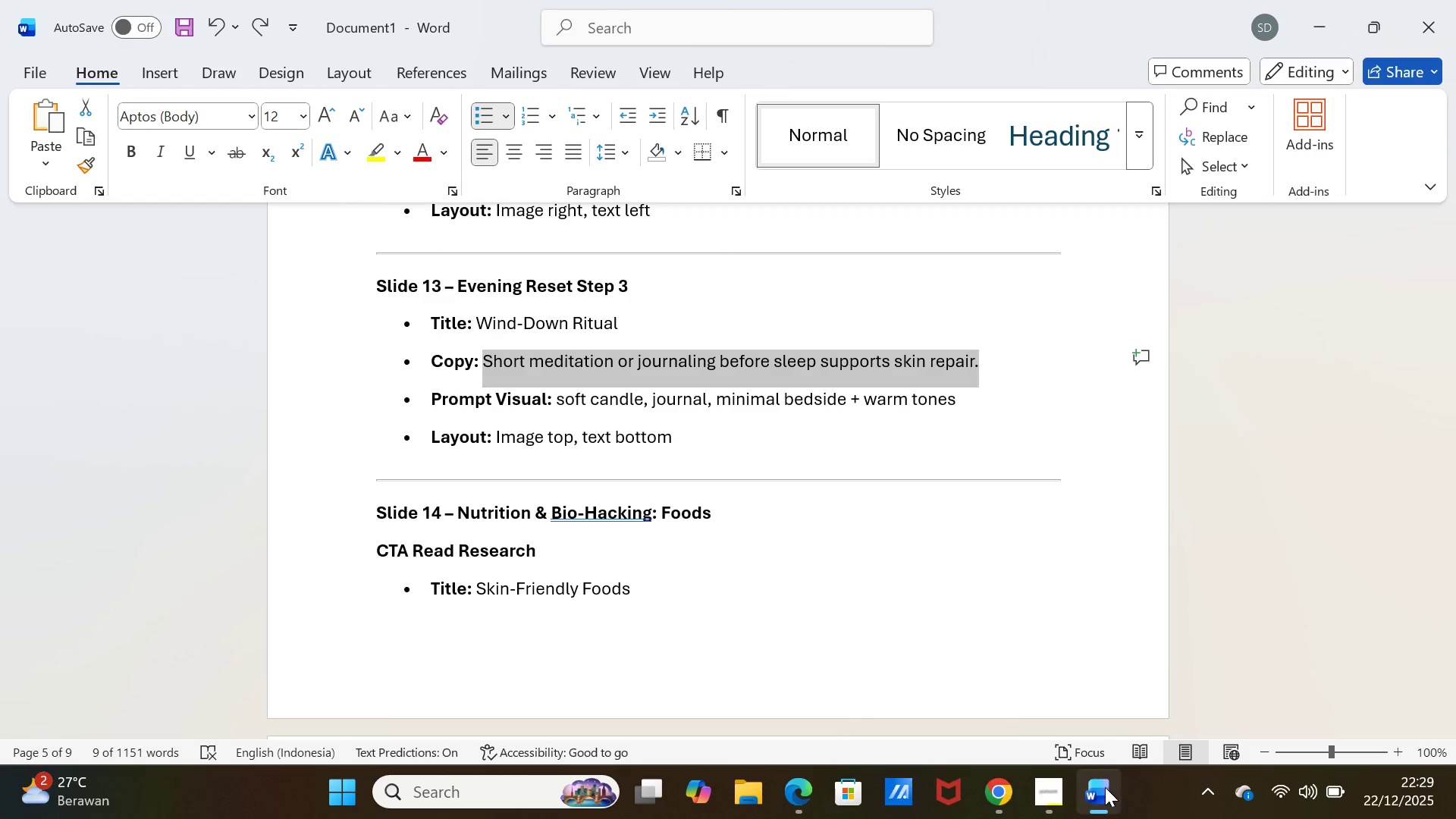 
left_click([1103, 789])
 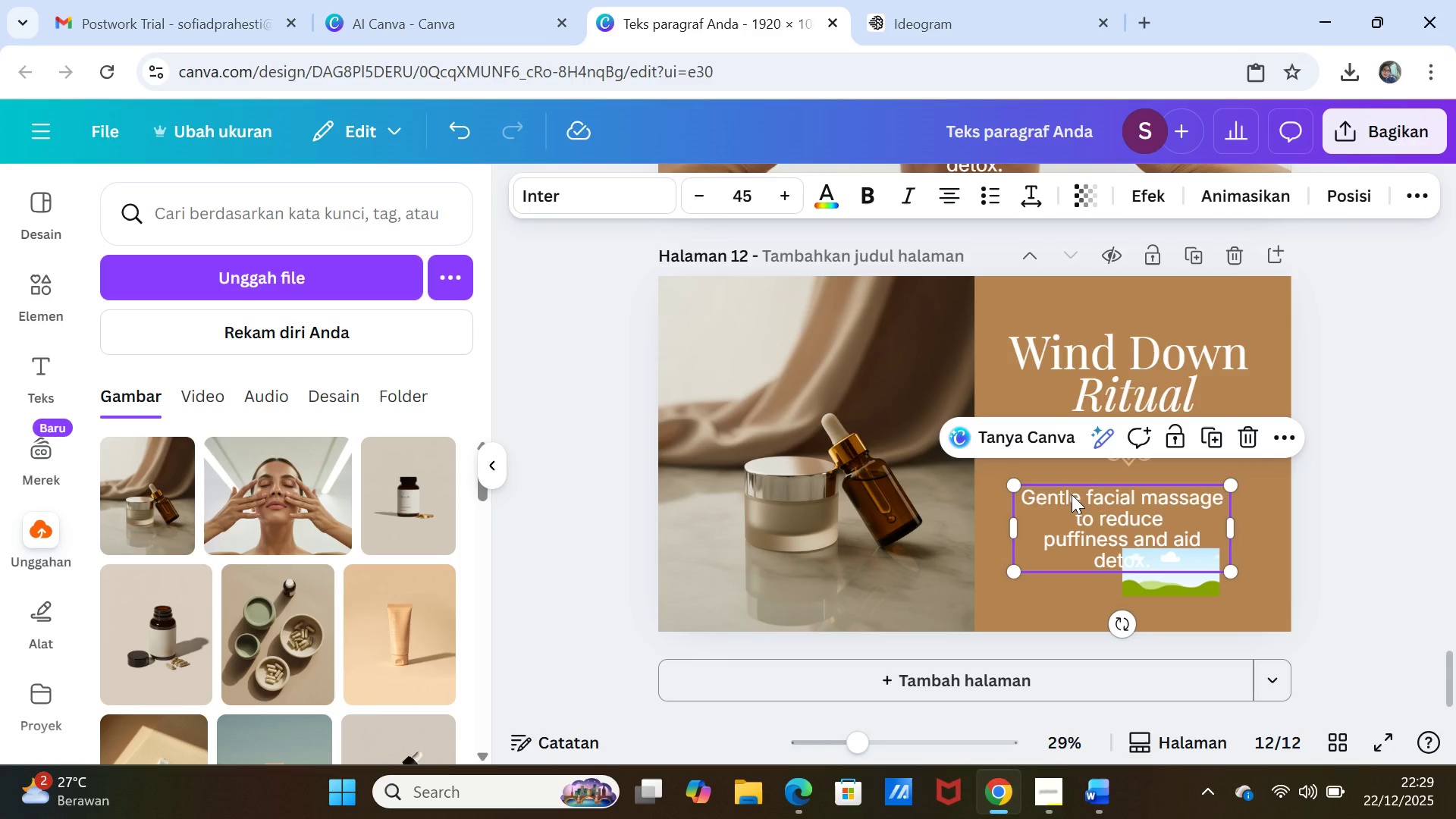 
double_click([1072, 494])
 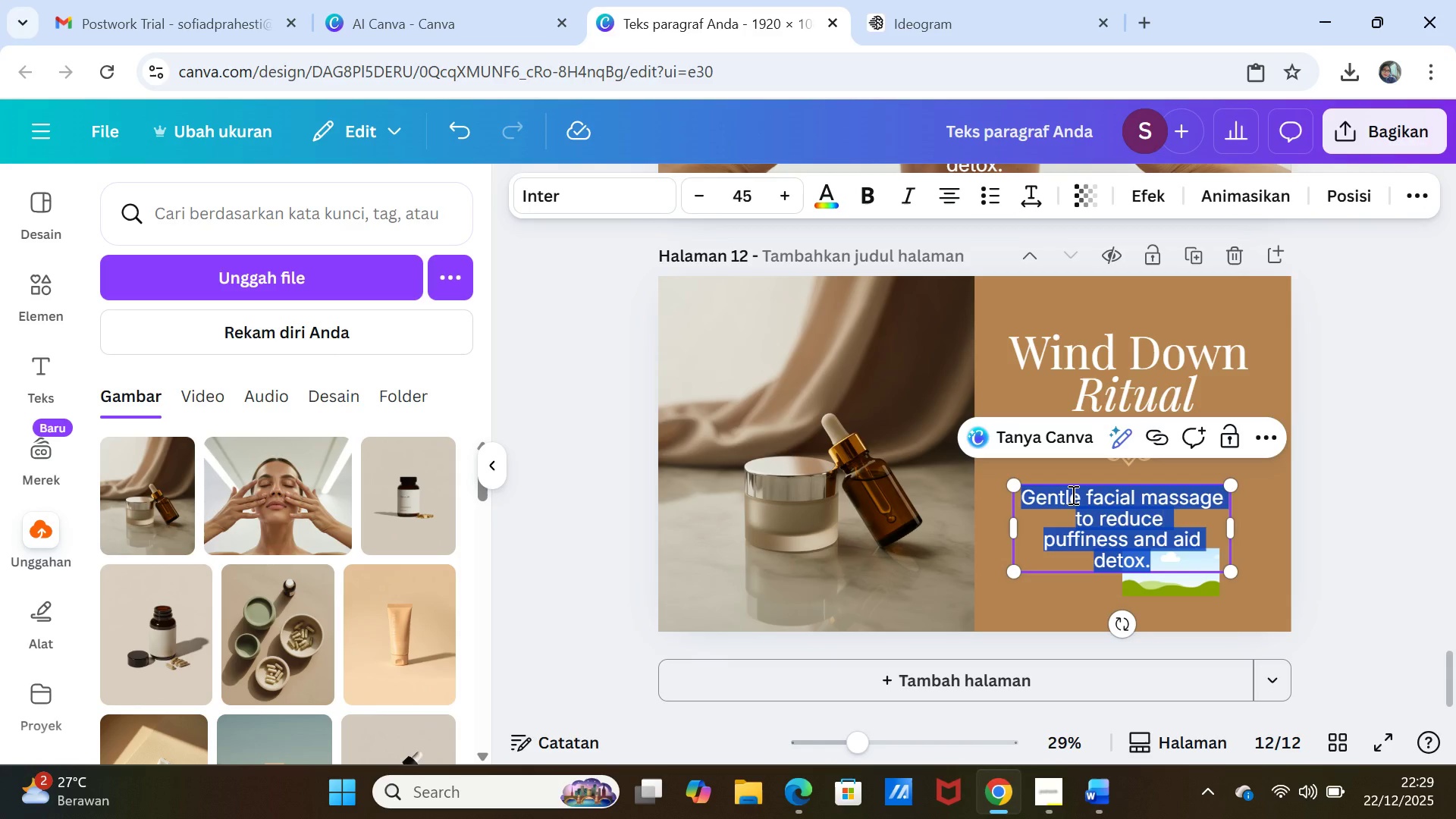 
key(Control+V)
 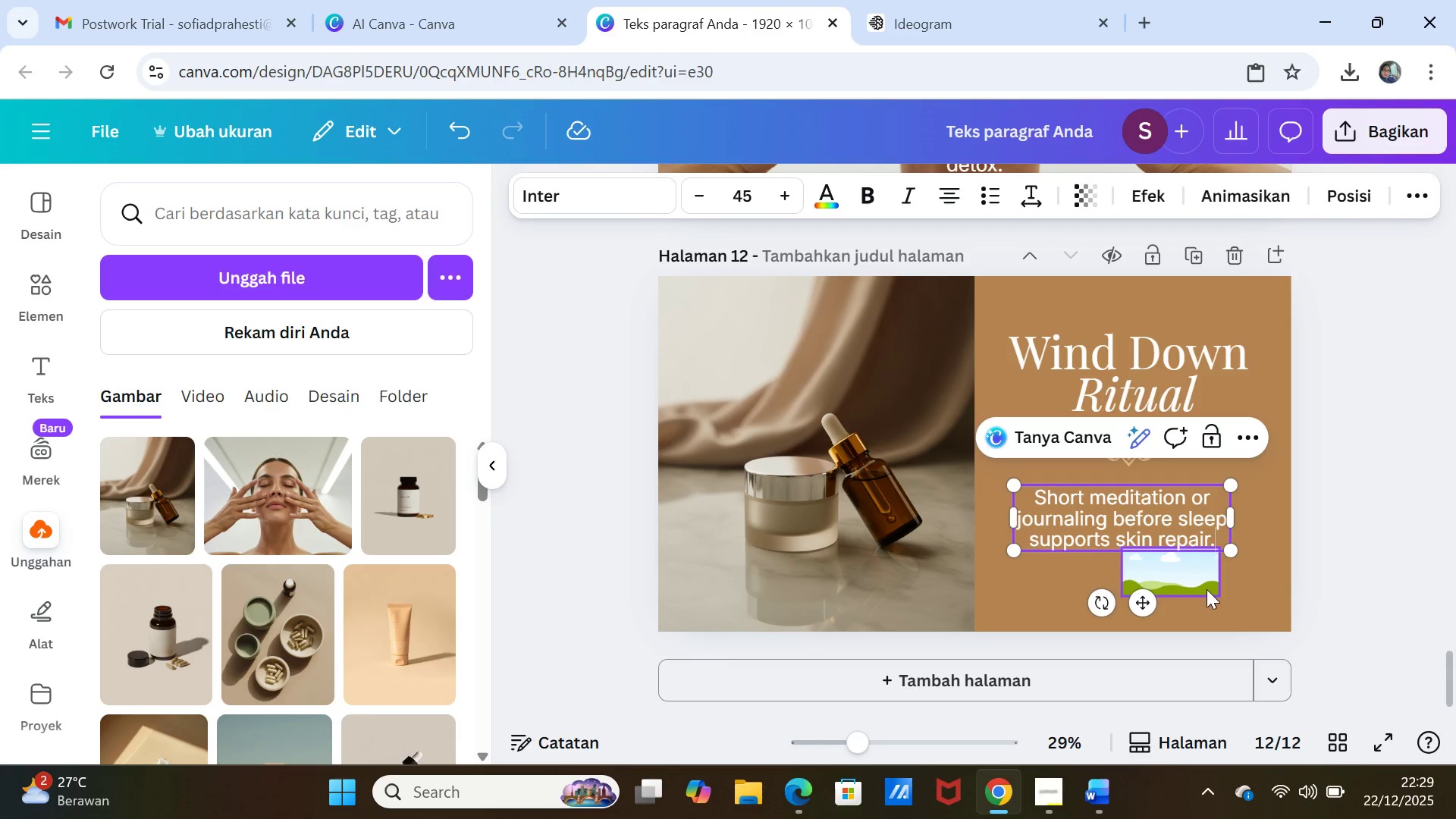 
left_click([1197, 269])
 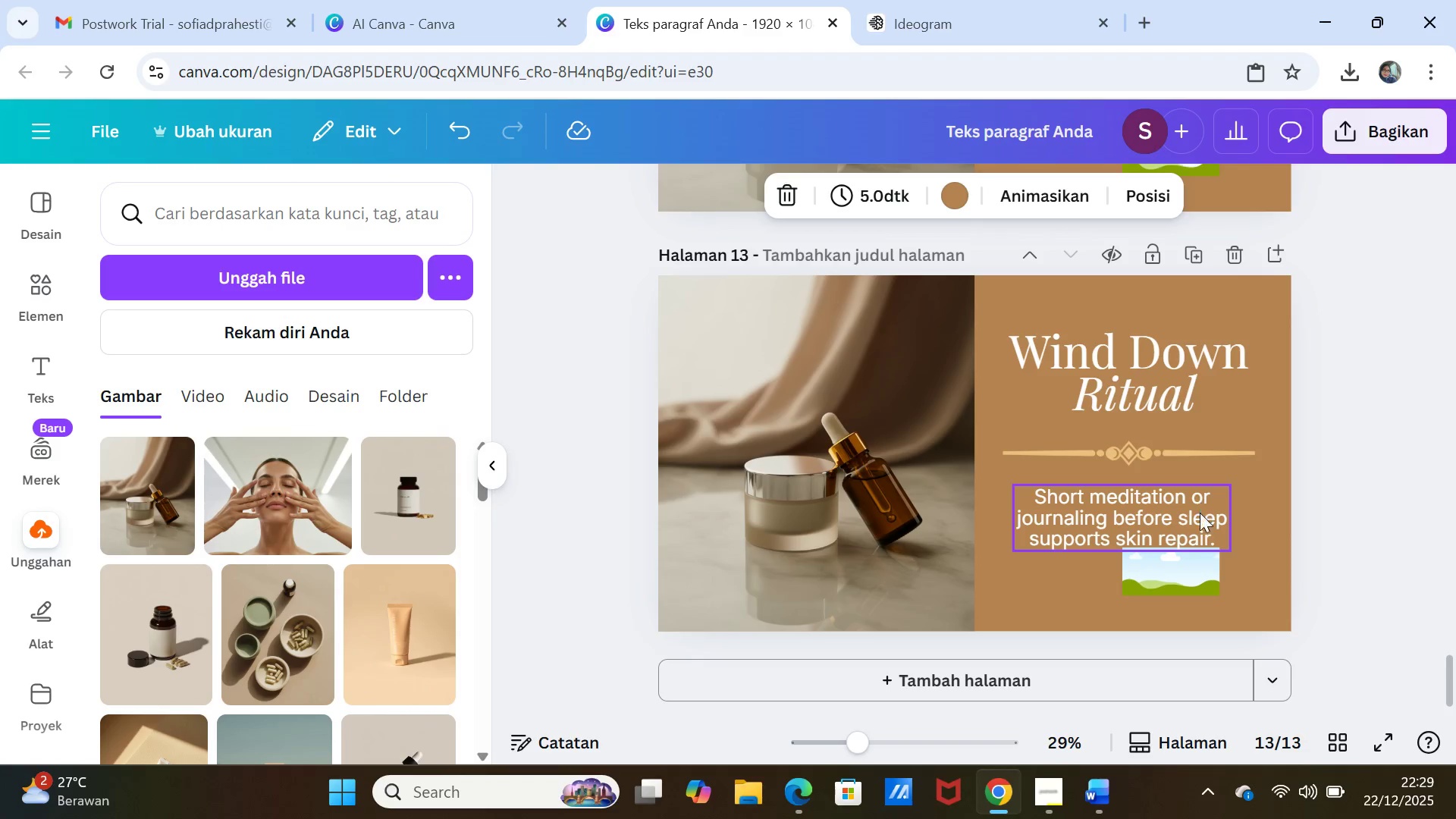 
scroll: coordinate [1200, 529], scroll_direction: up, amount: 3.0
 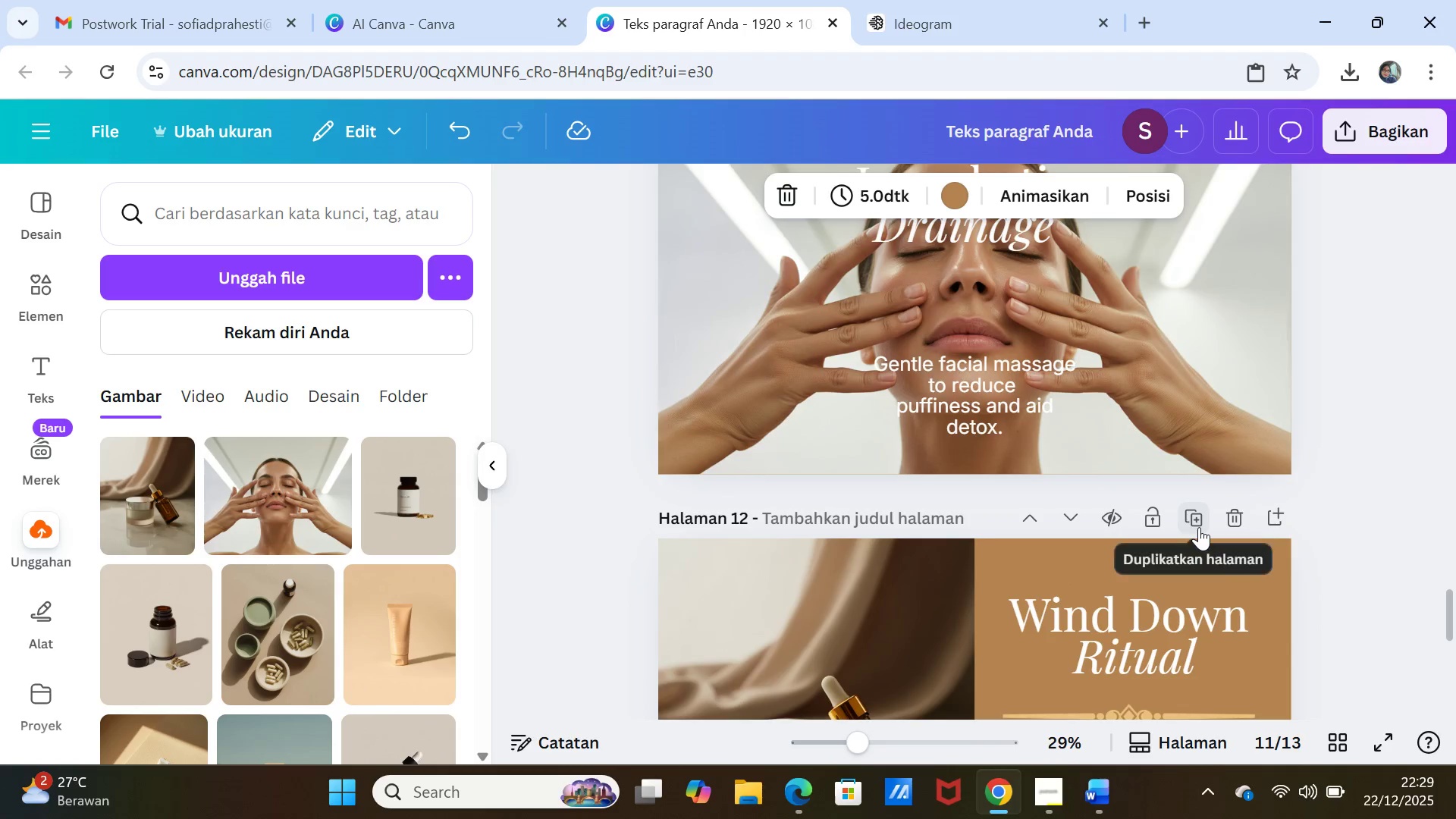 
scroll: coordinate [1199, 527], scroll_direction: down, amount: 3.0
 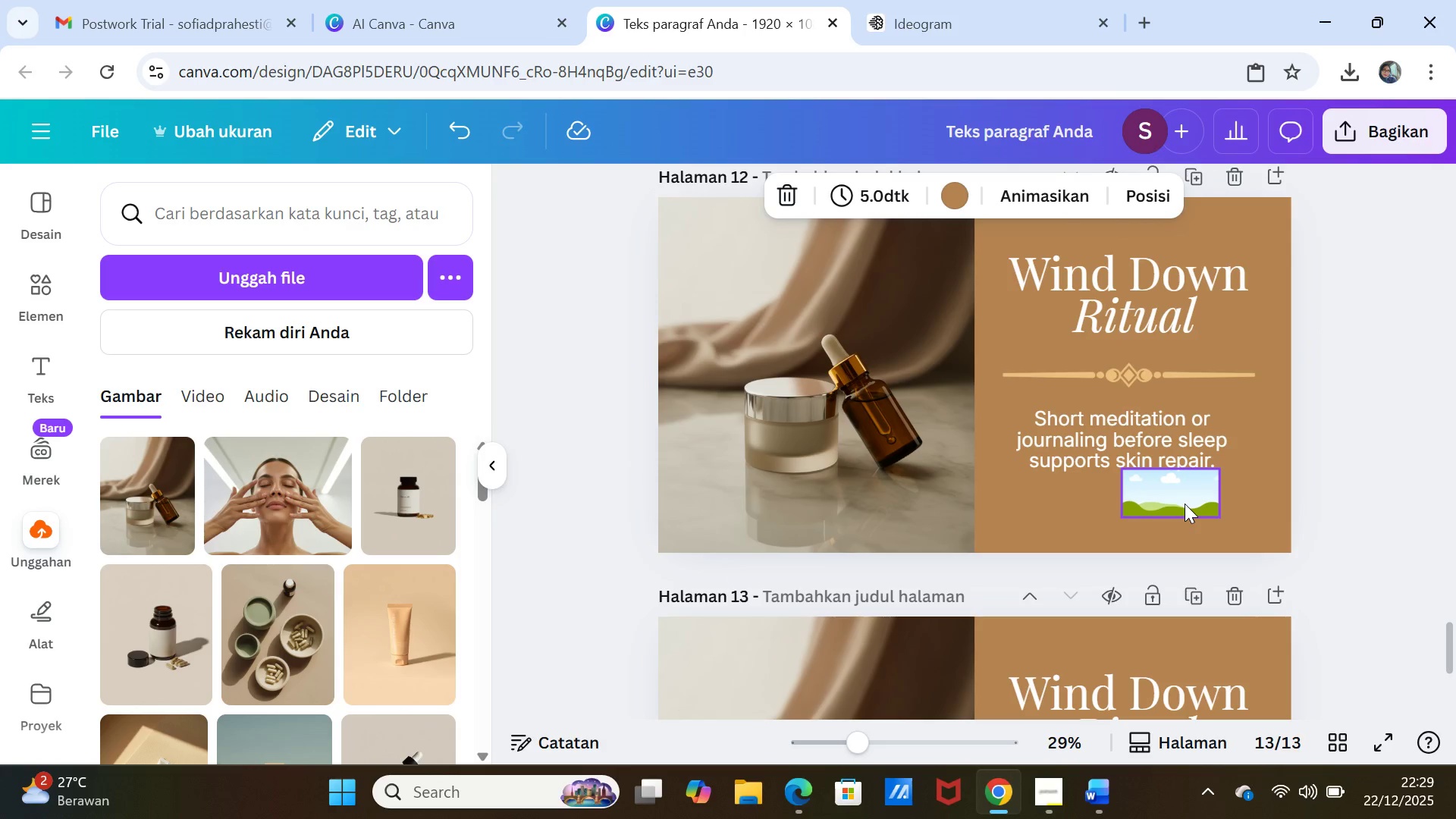 
left_click([1185, 504])
 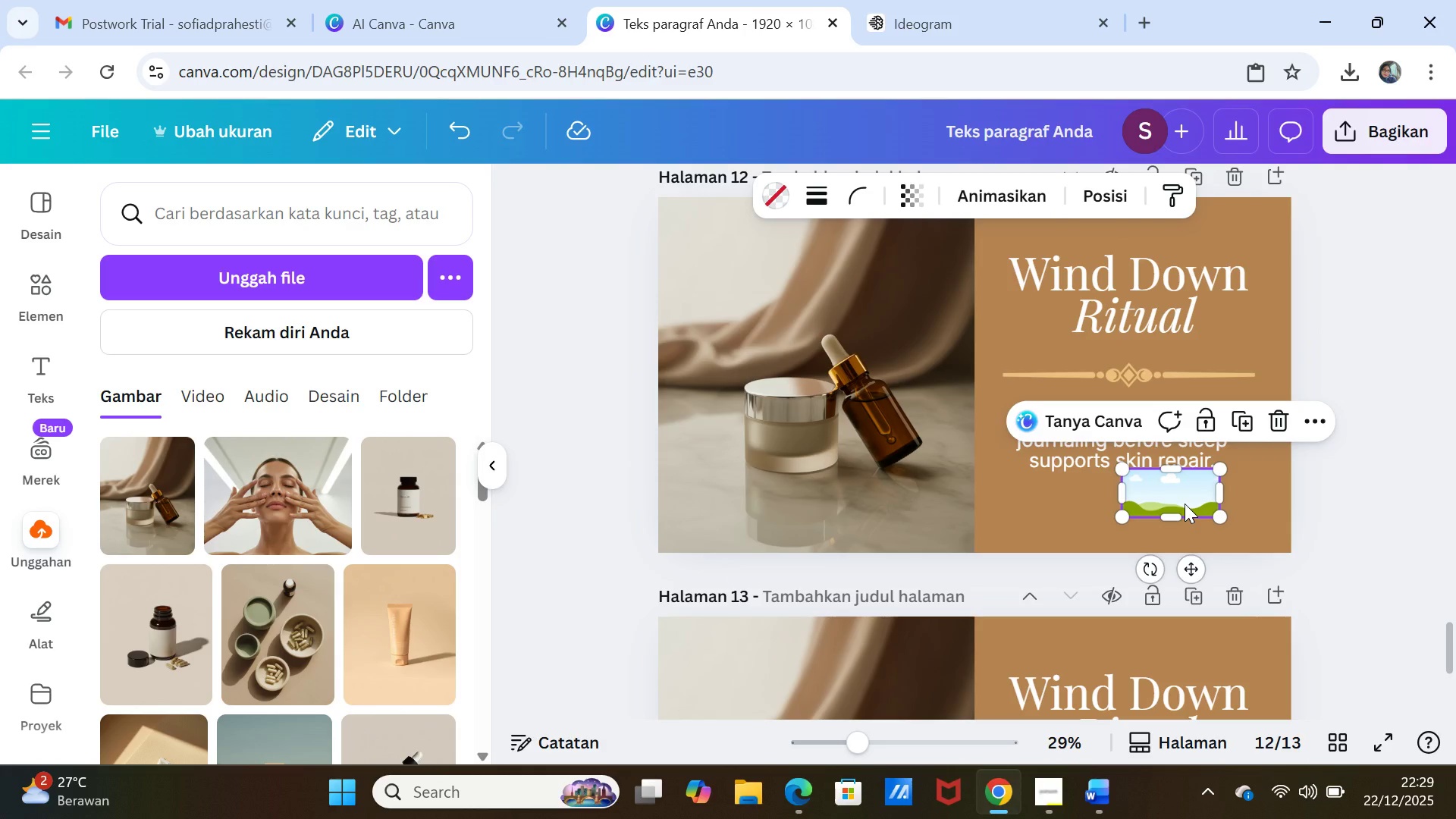 
key(Delete)
 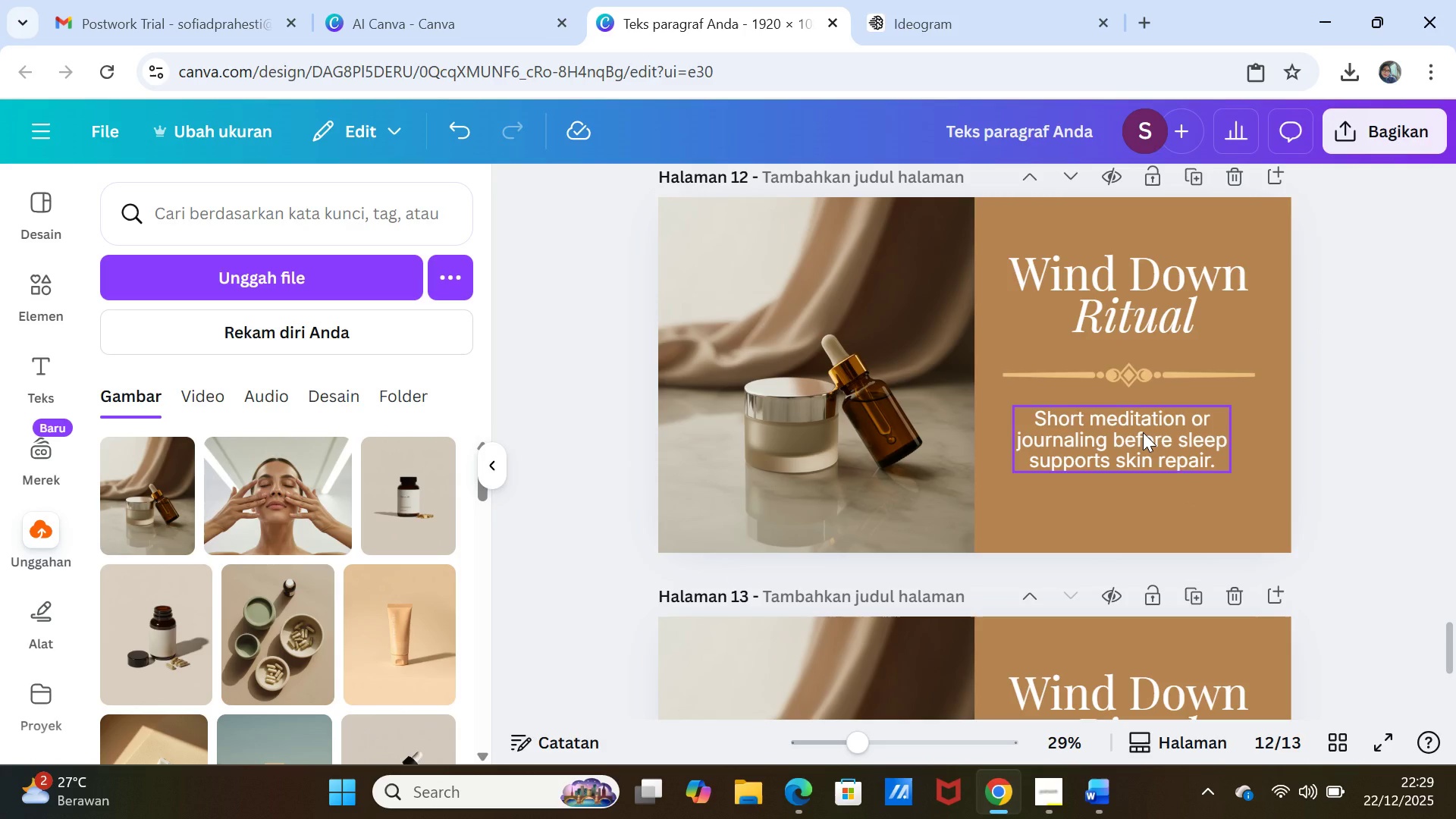 
left_click_drag(start_coordinate=[1143, 432], to_coordinate=[1151, 449])
 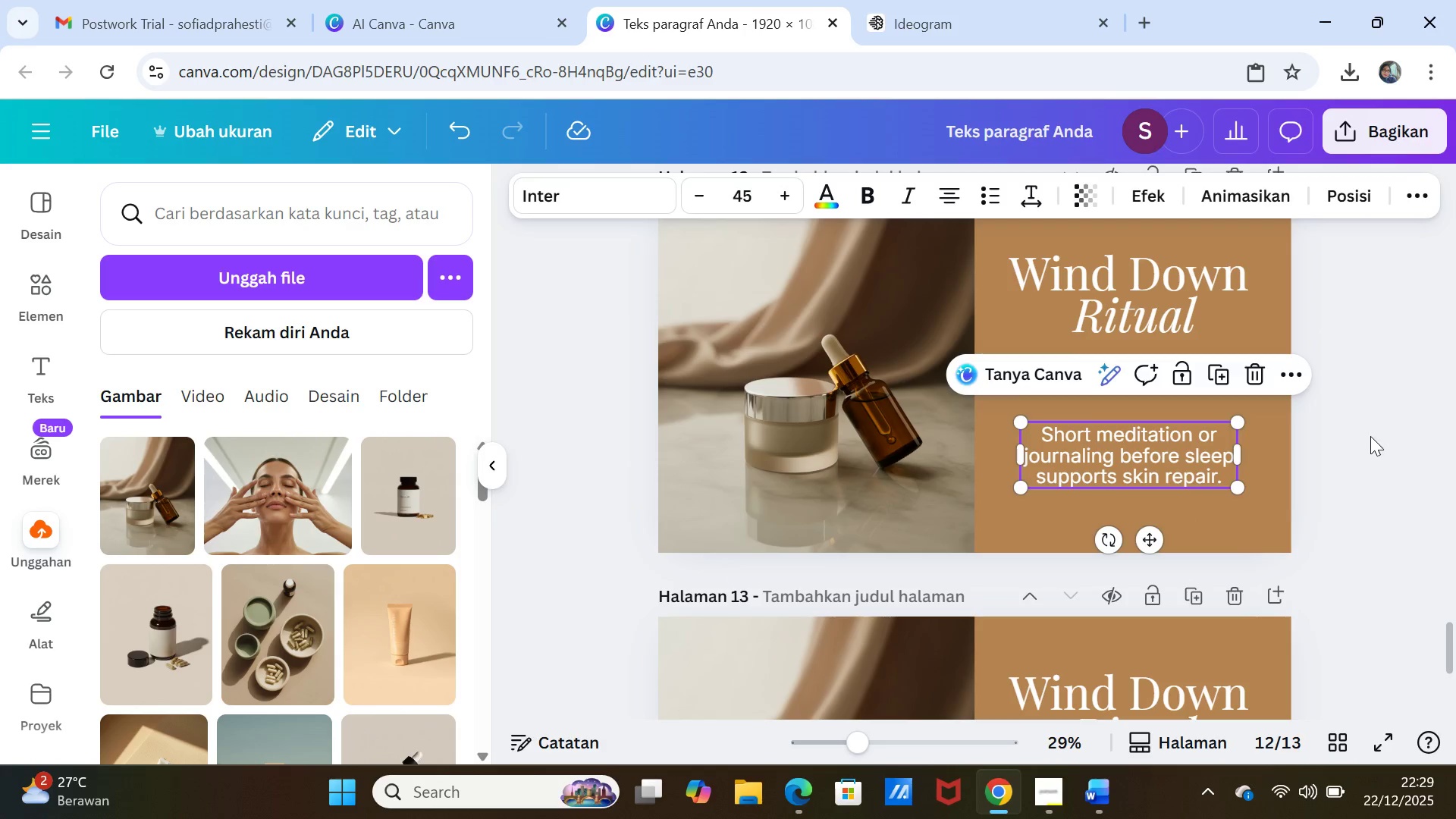 
left_click([1370, 436])
 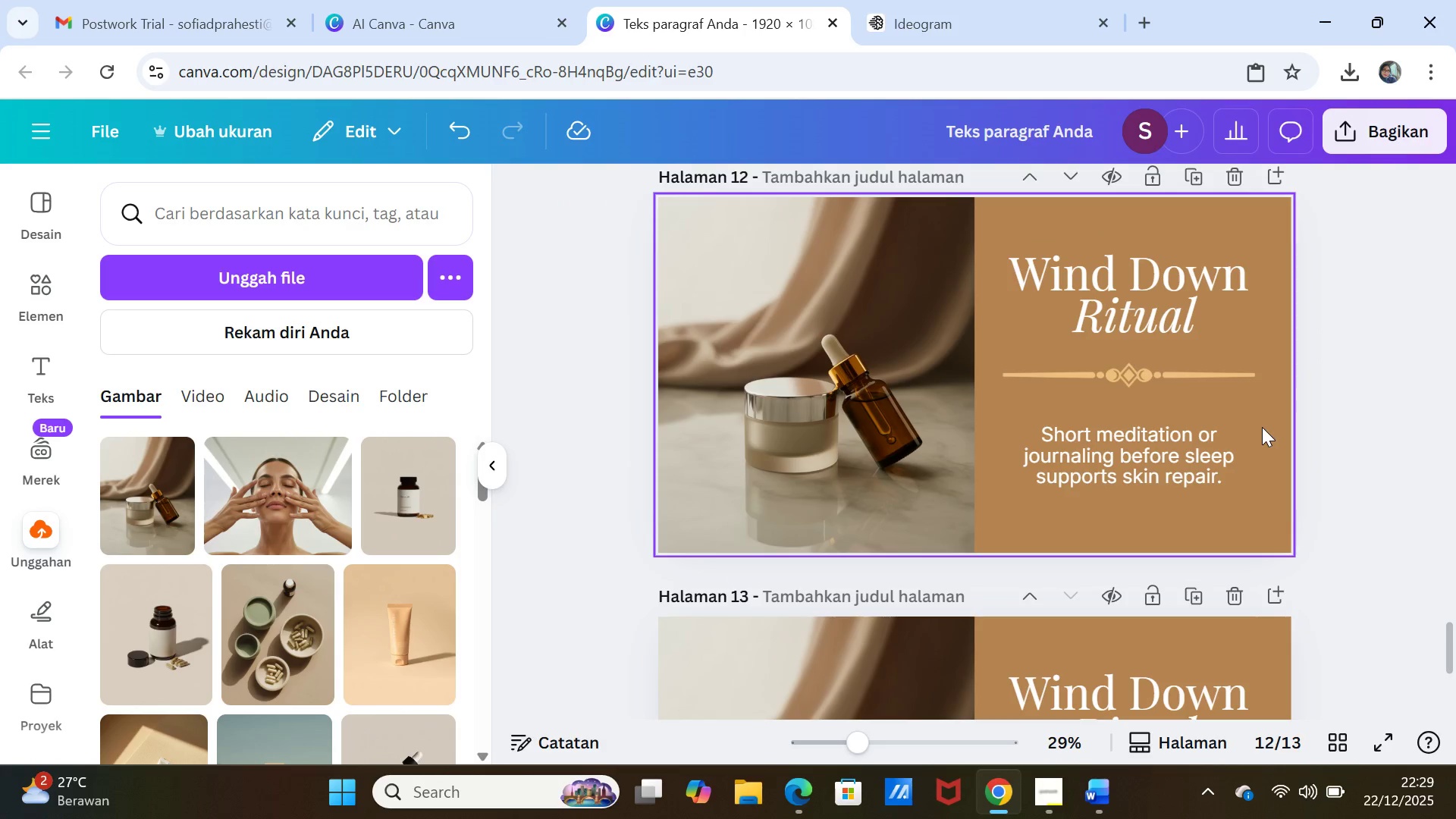 
left_click([1384, 432])
 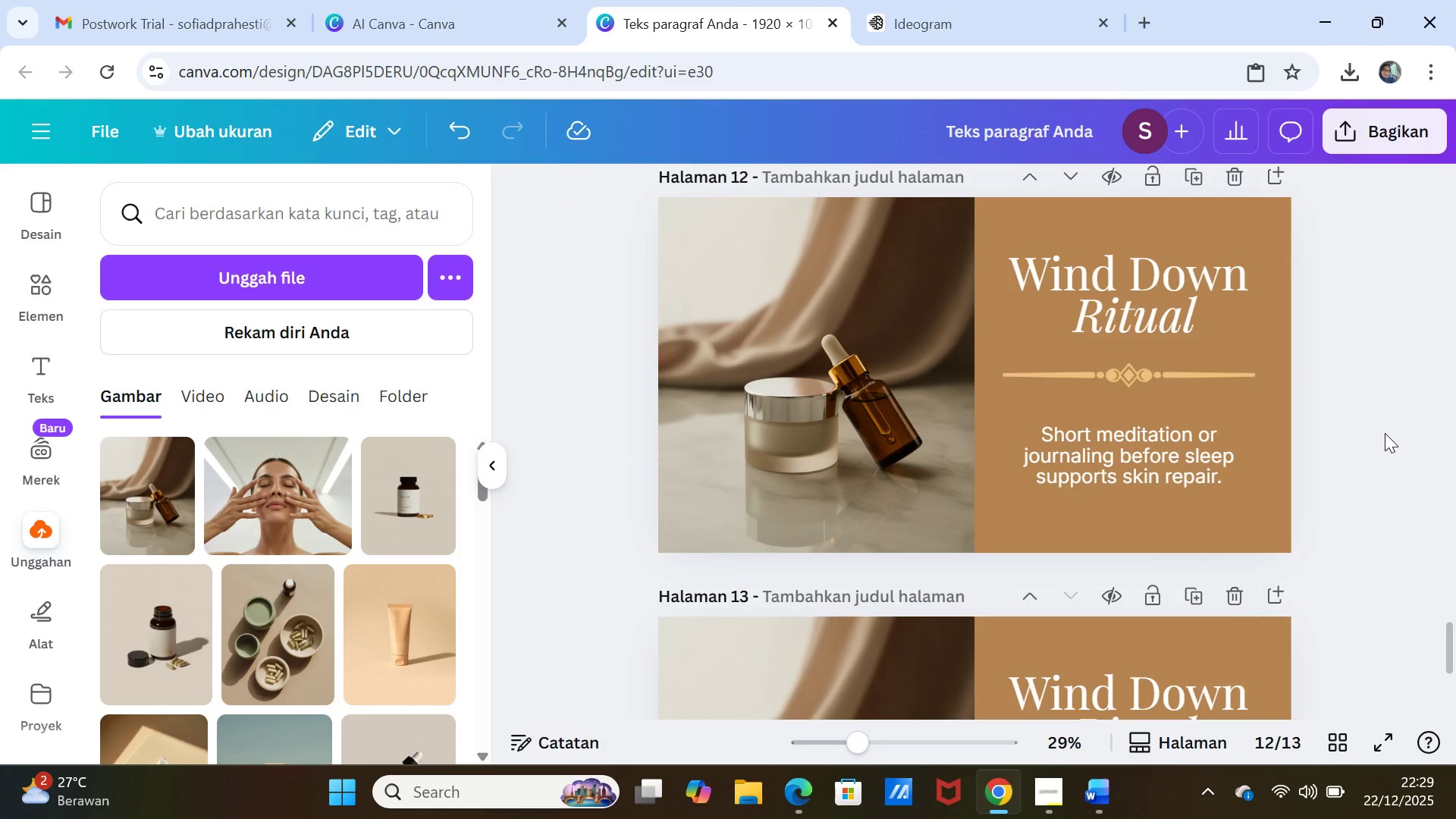 
scroll: coordinate [1385, 433], scroll_direction: down, amount: 3.0
 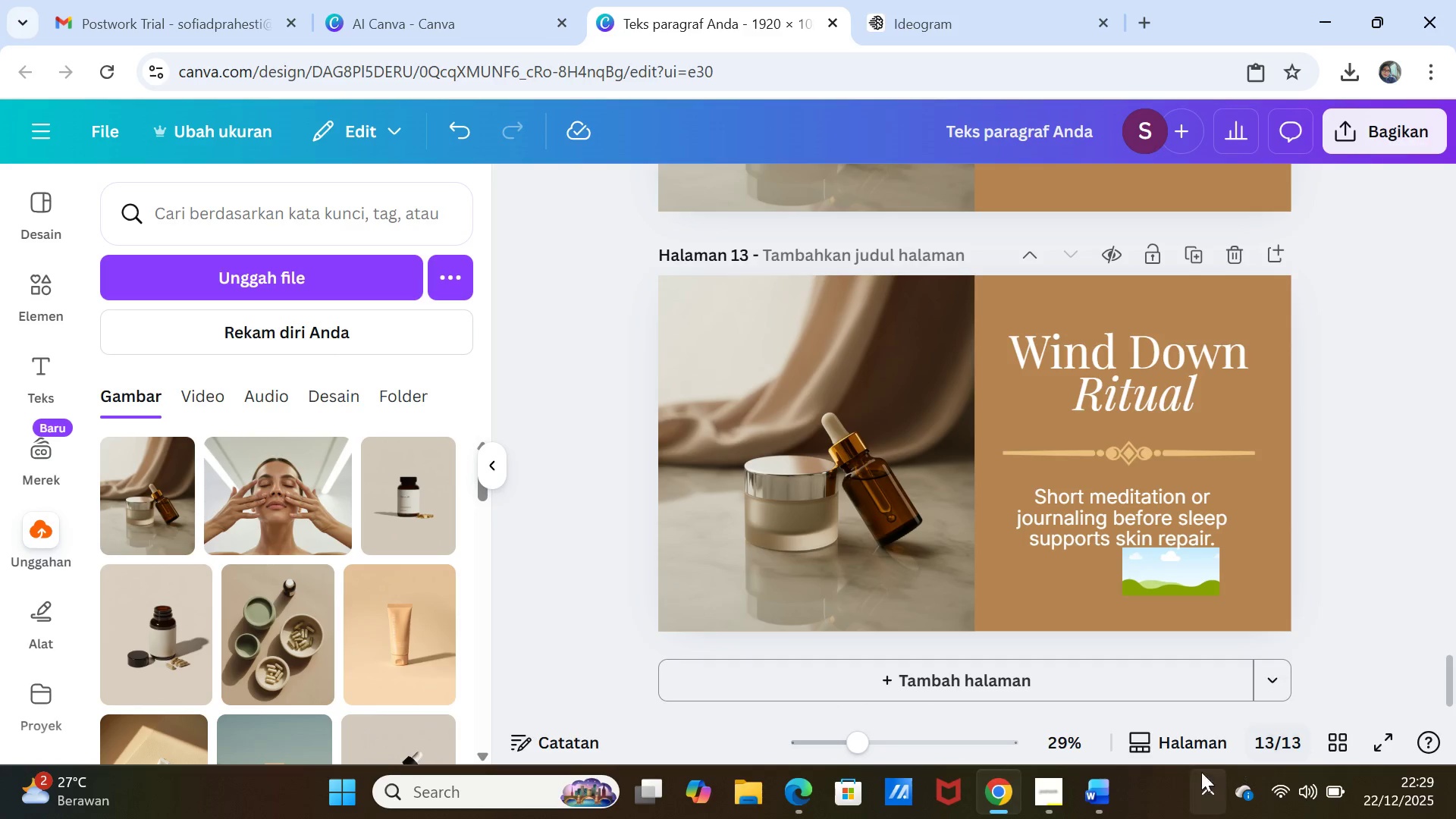 
left_click([1080, 799])
 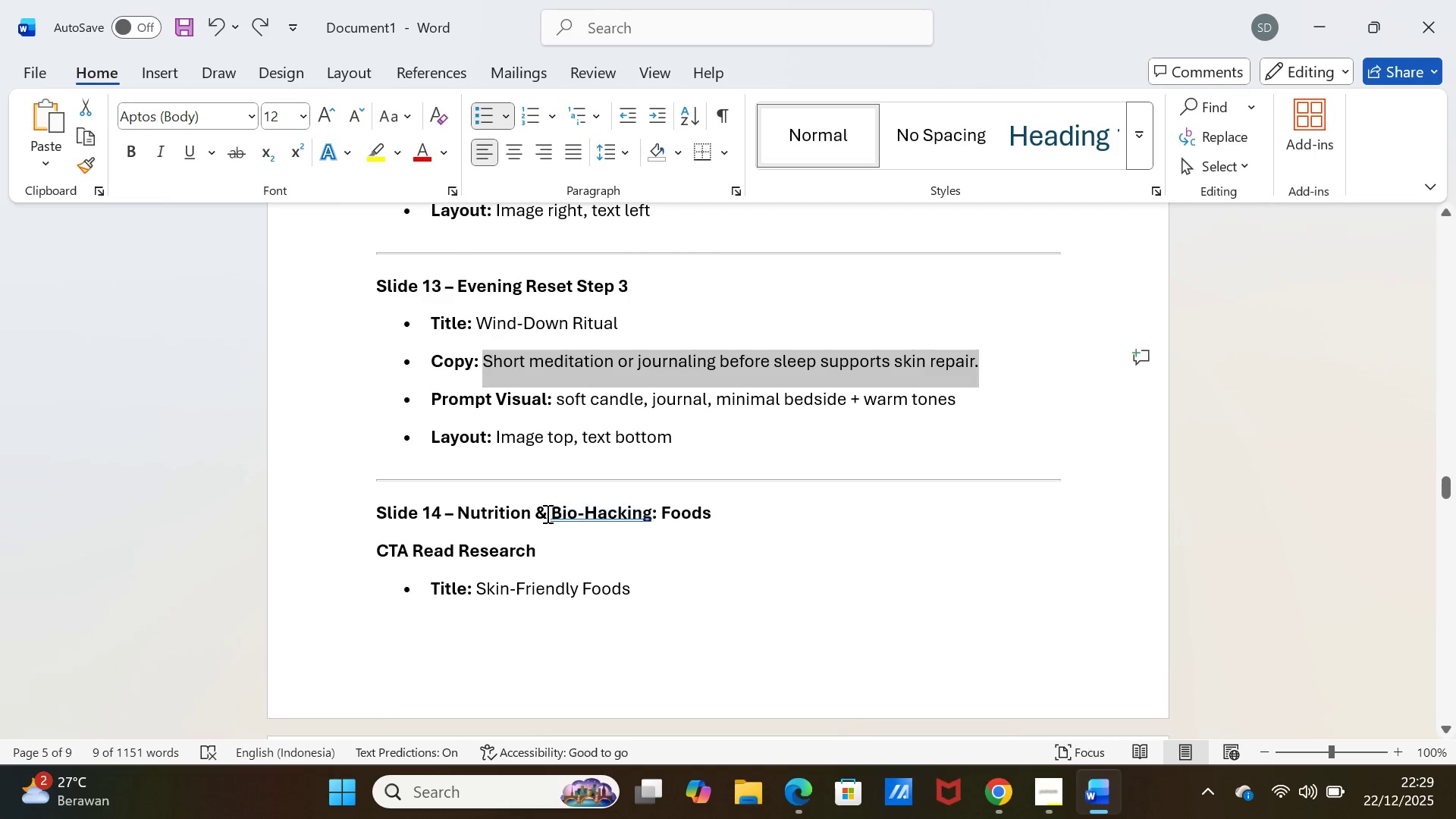 
scroll: coordinate [529, 504], scroll_direction: down, amount: 8.0
 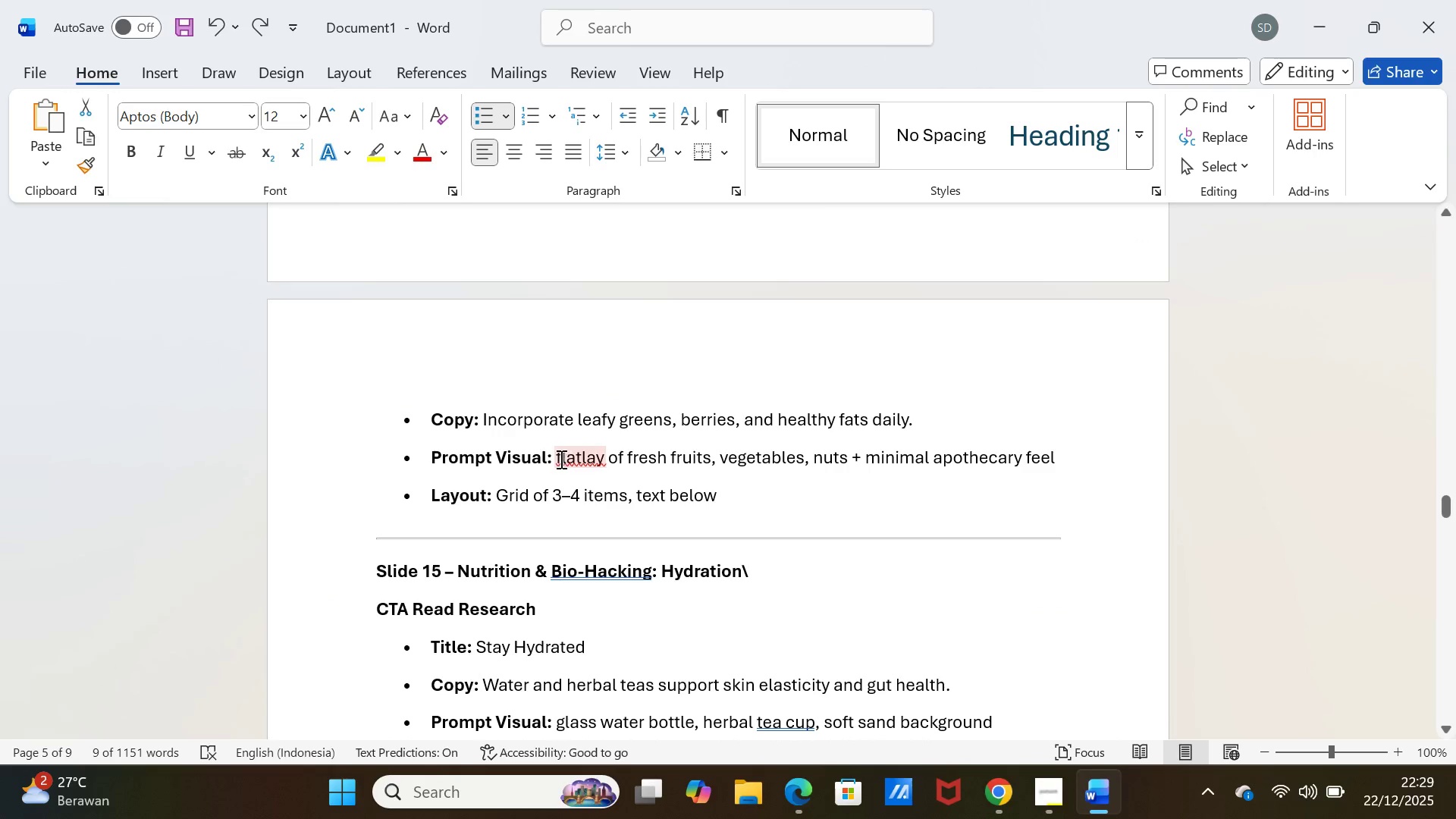 
left_click_drag(start_coordinate=[554, 459], to_coordinate=[1094, 457])
 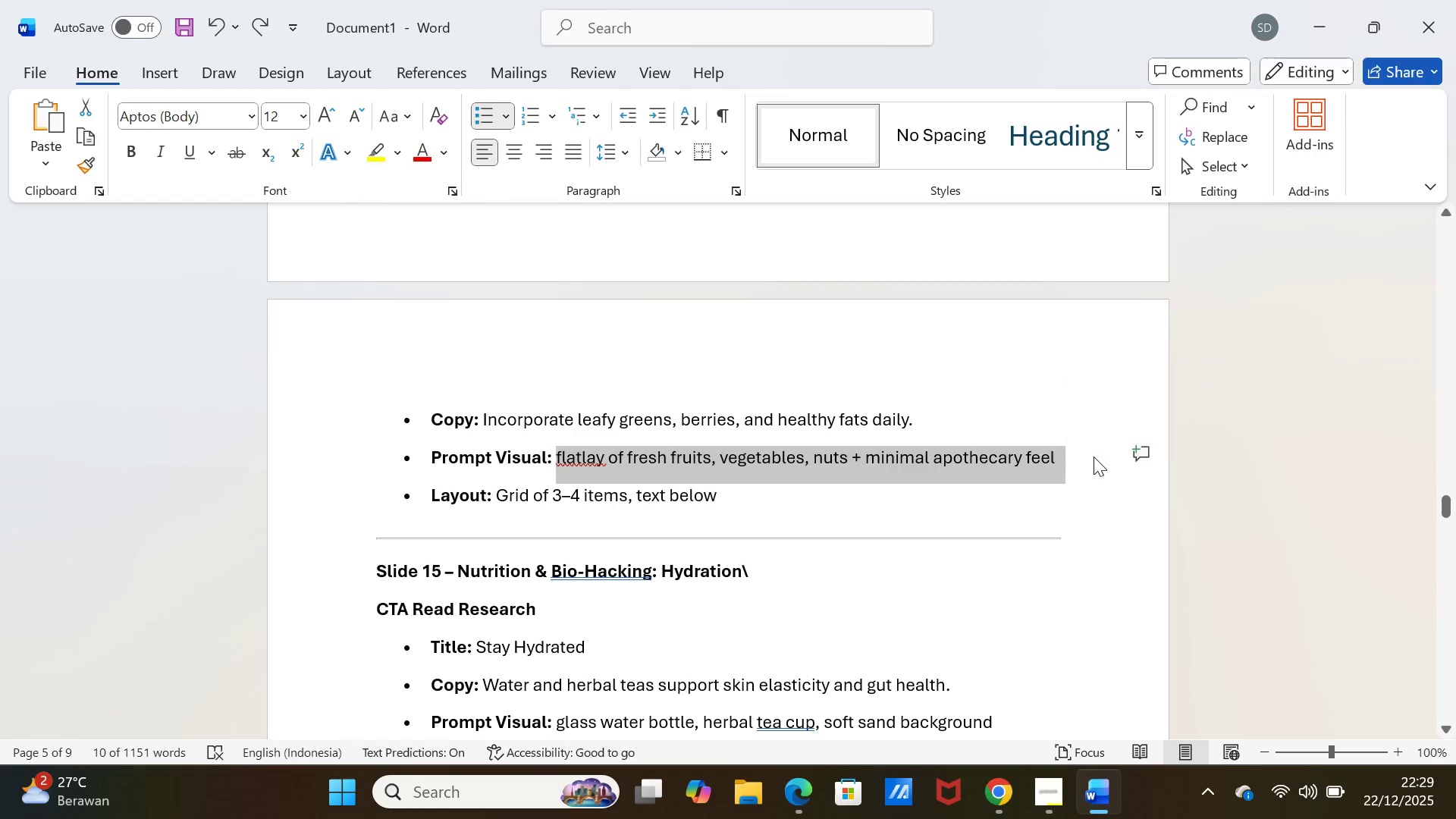 
key(Control+C)
 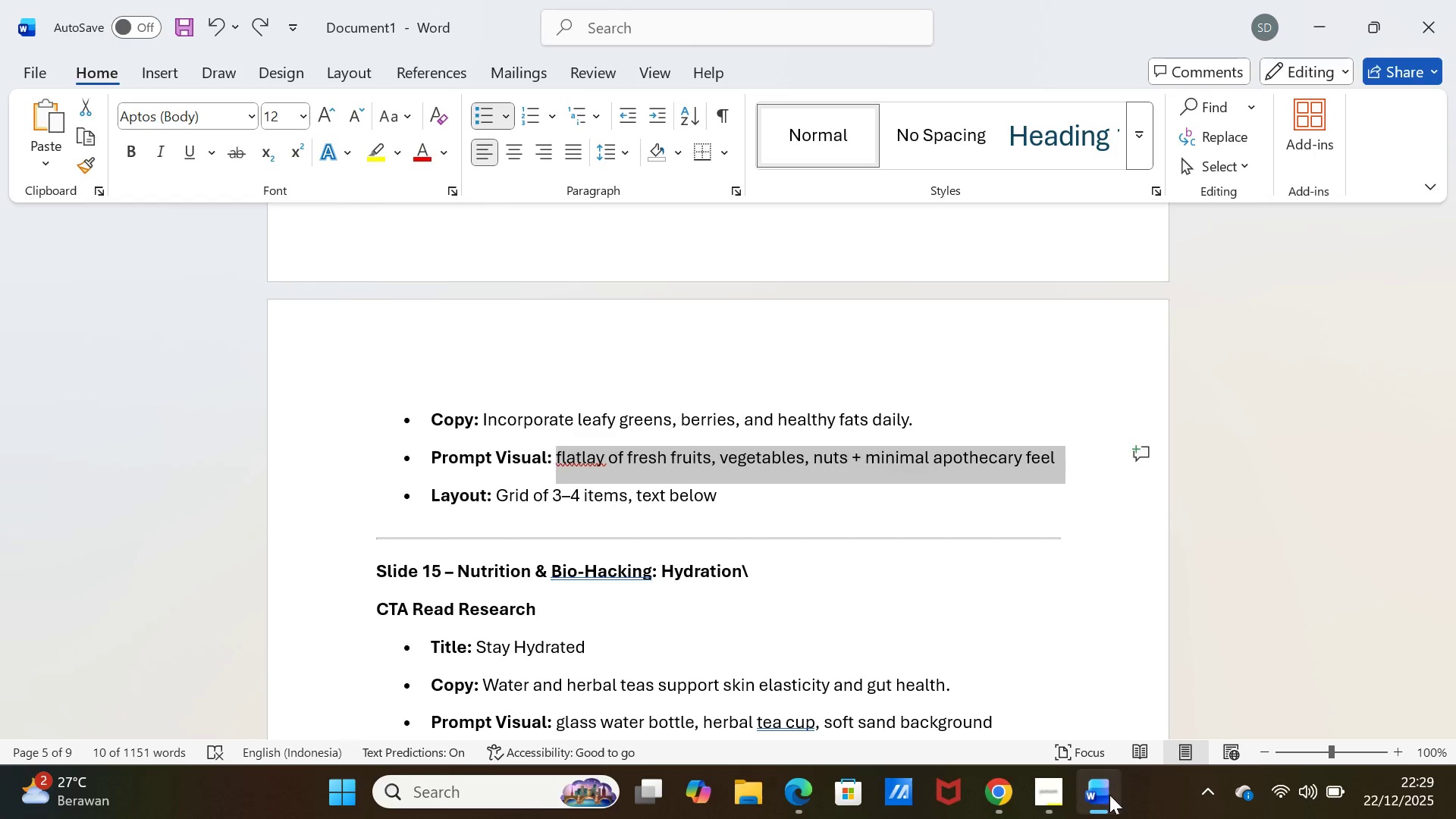 
left_click([1109, 806])
 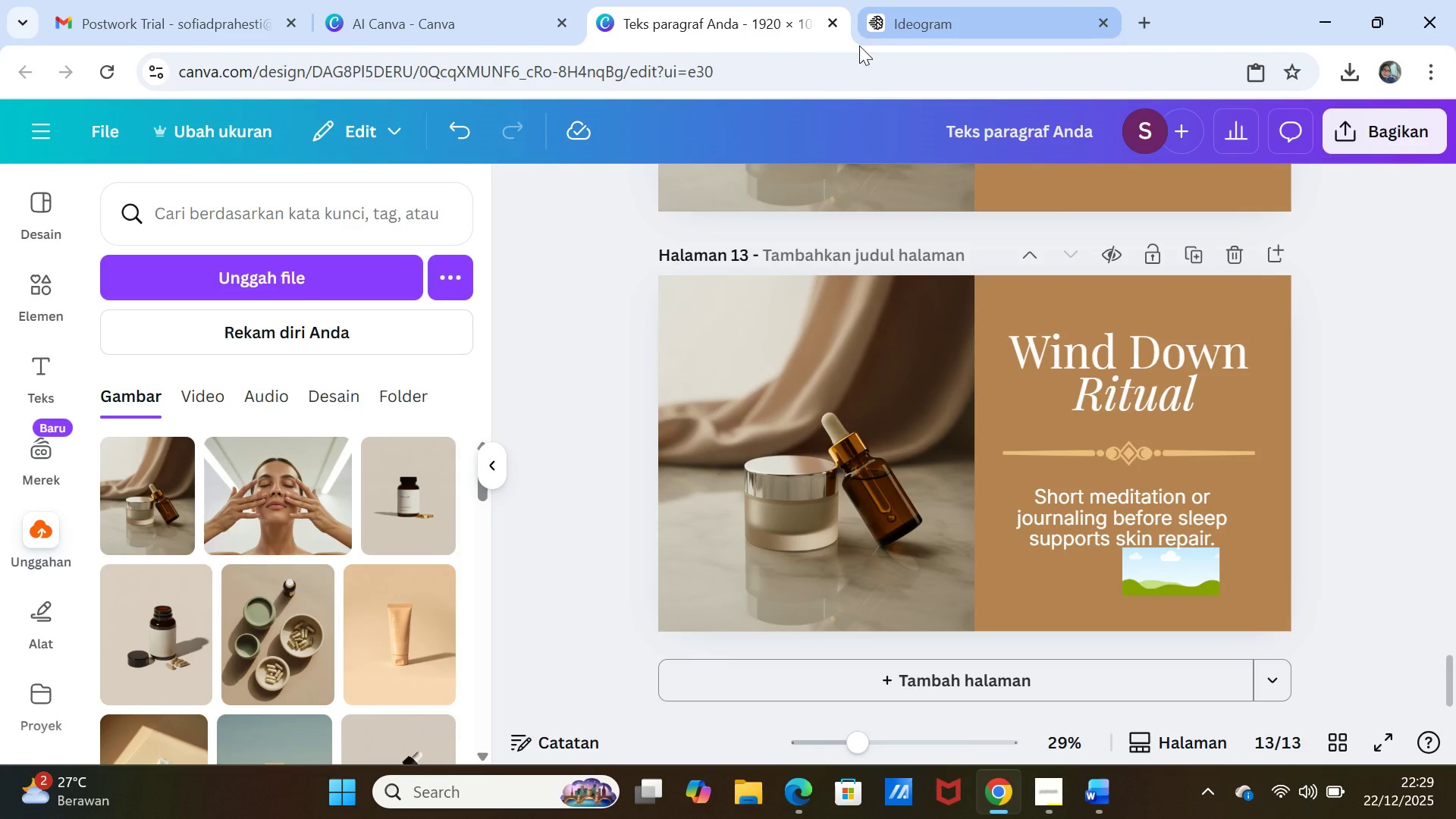 
left_click([874, 21])
 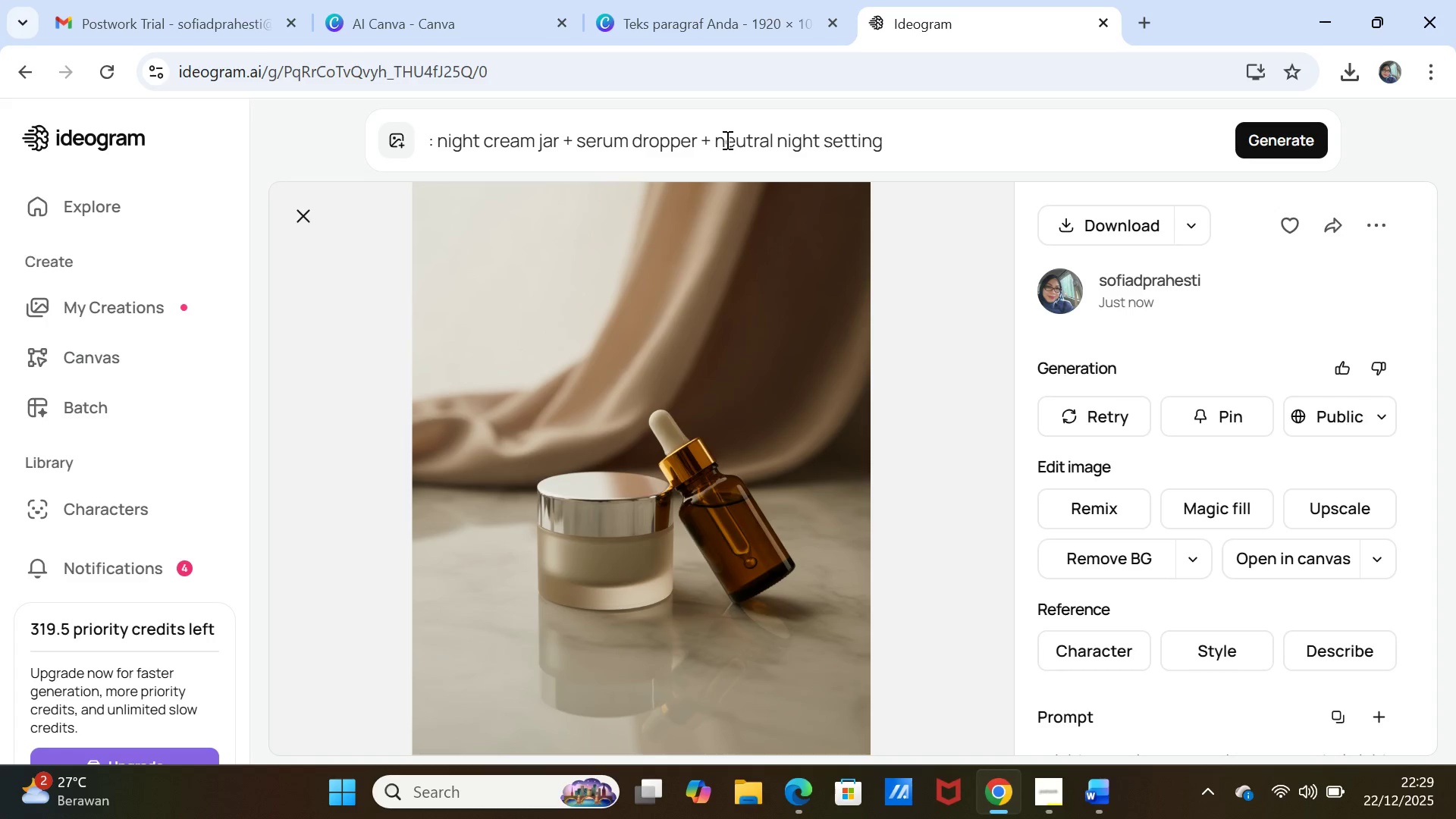 
double_click([726, 140])
 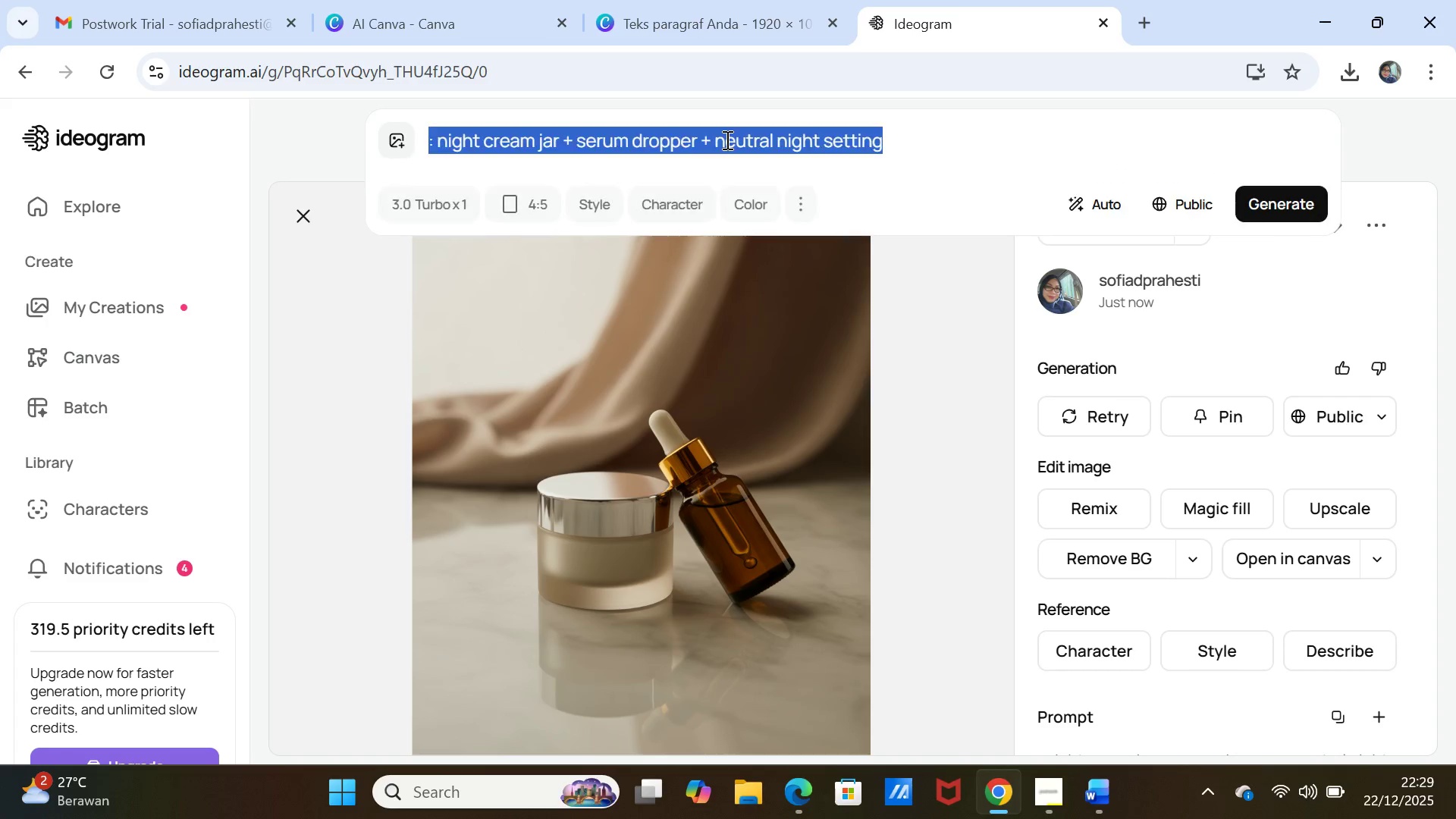 
triple_click([726, 140])
 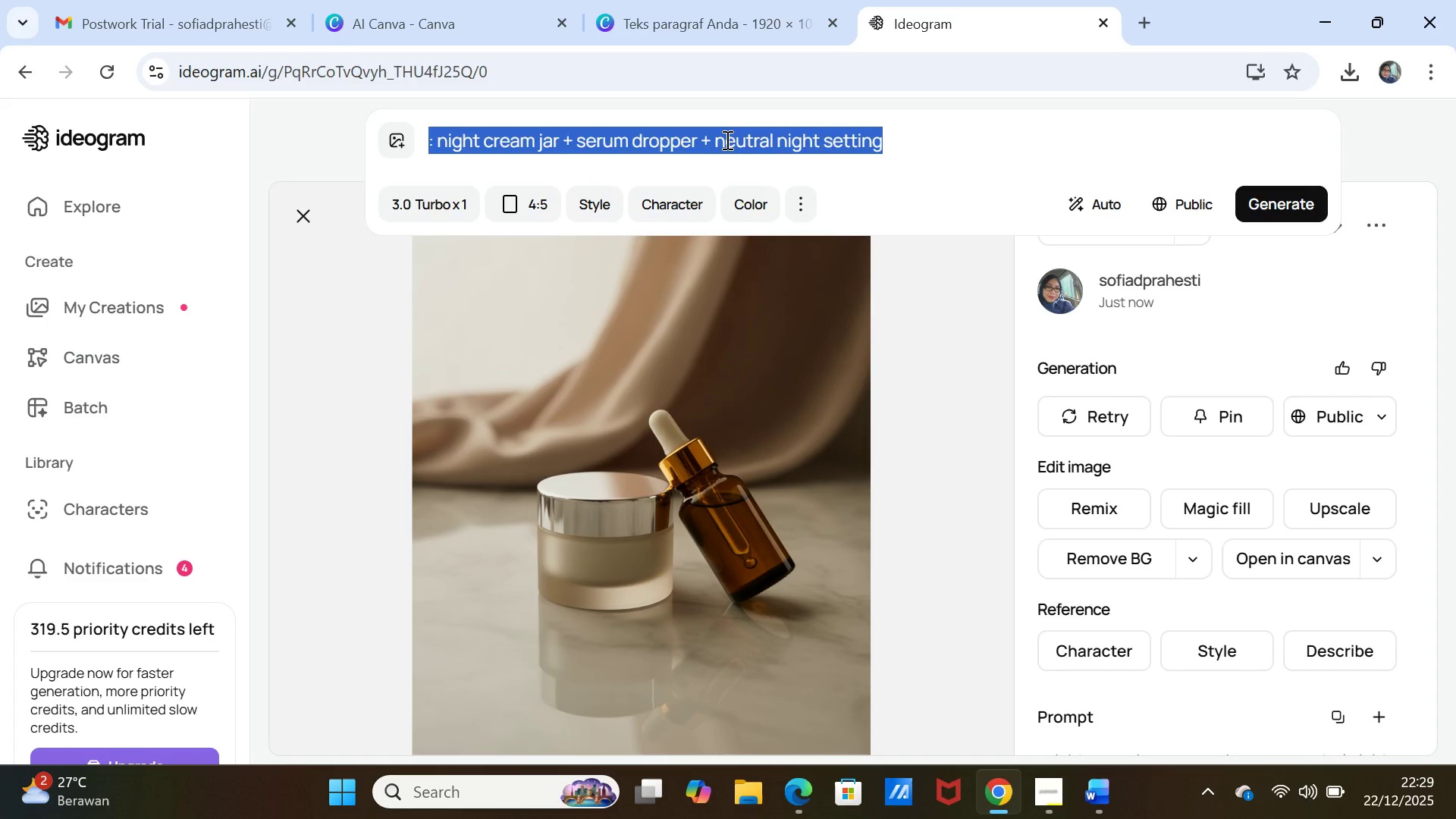 
key(Control+V)
 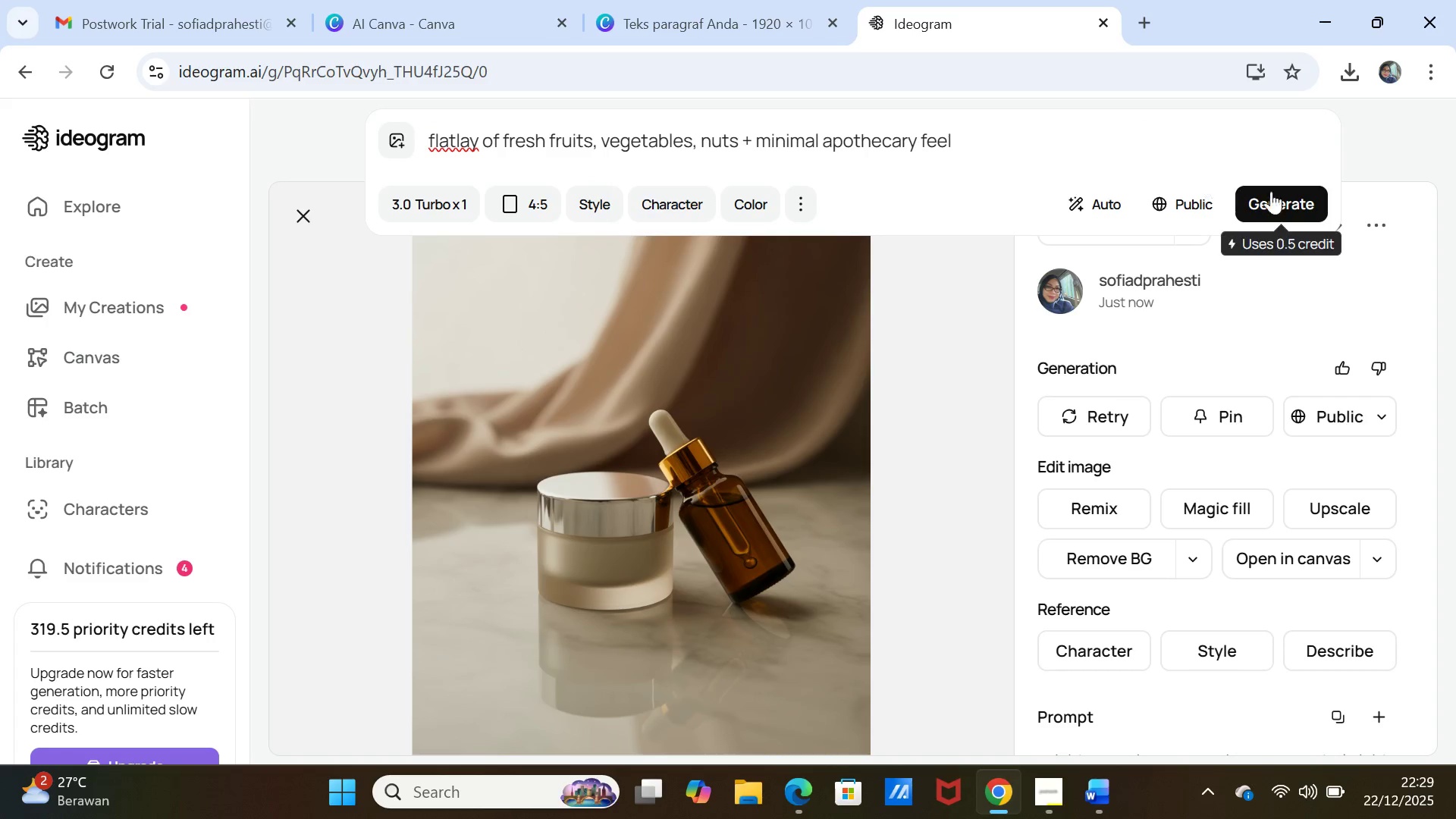 
left_click([1301, 209])
 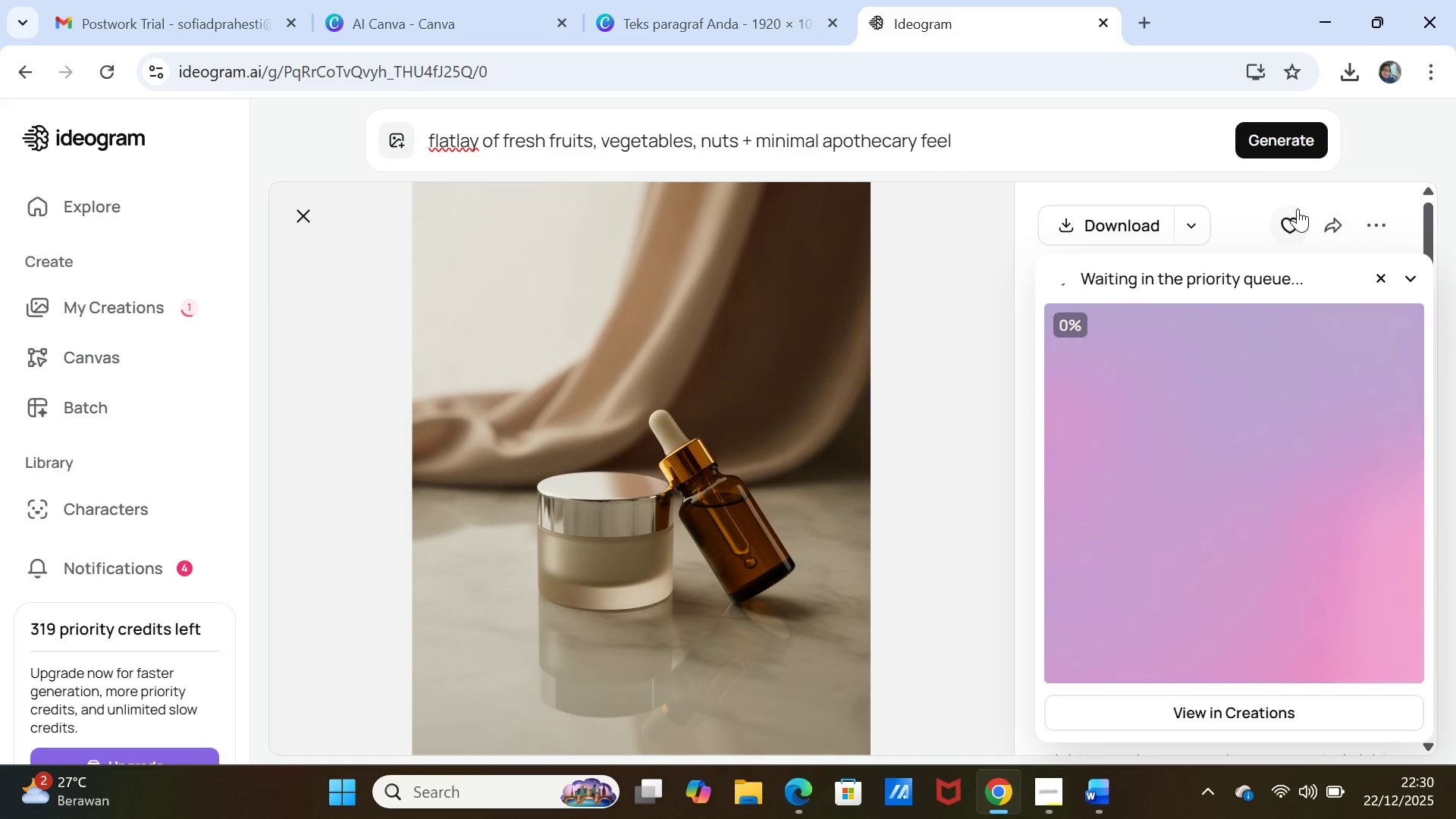 
left_click([1040, 793])